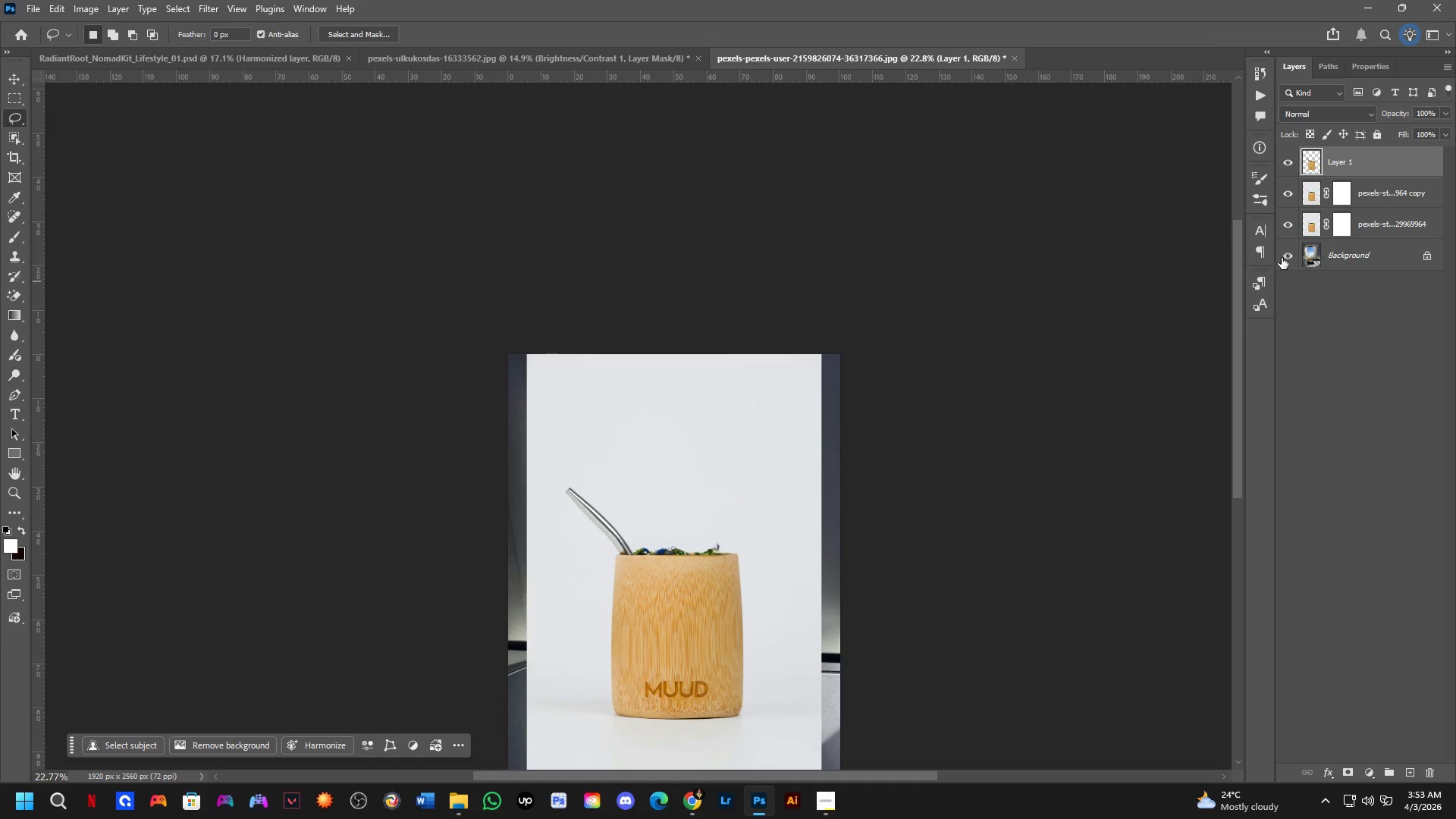 
left_click([1399, 215])
 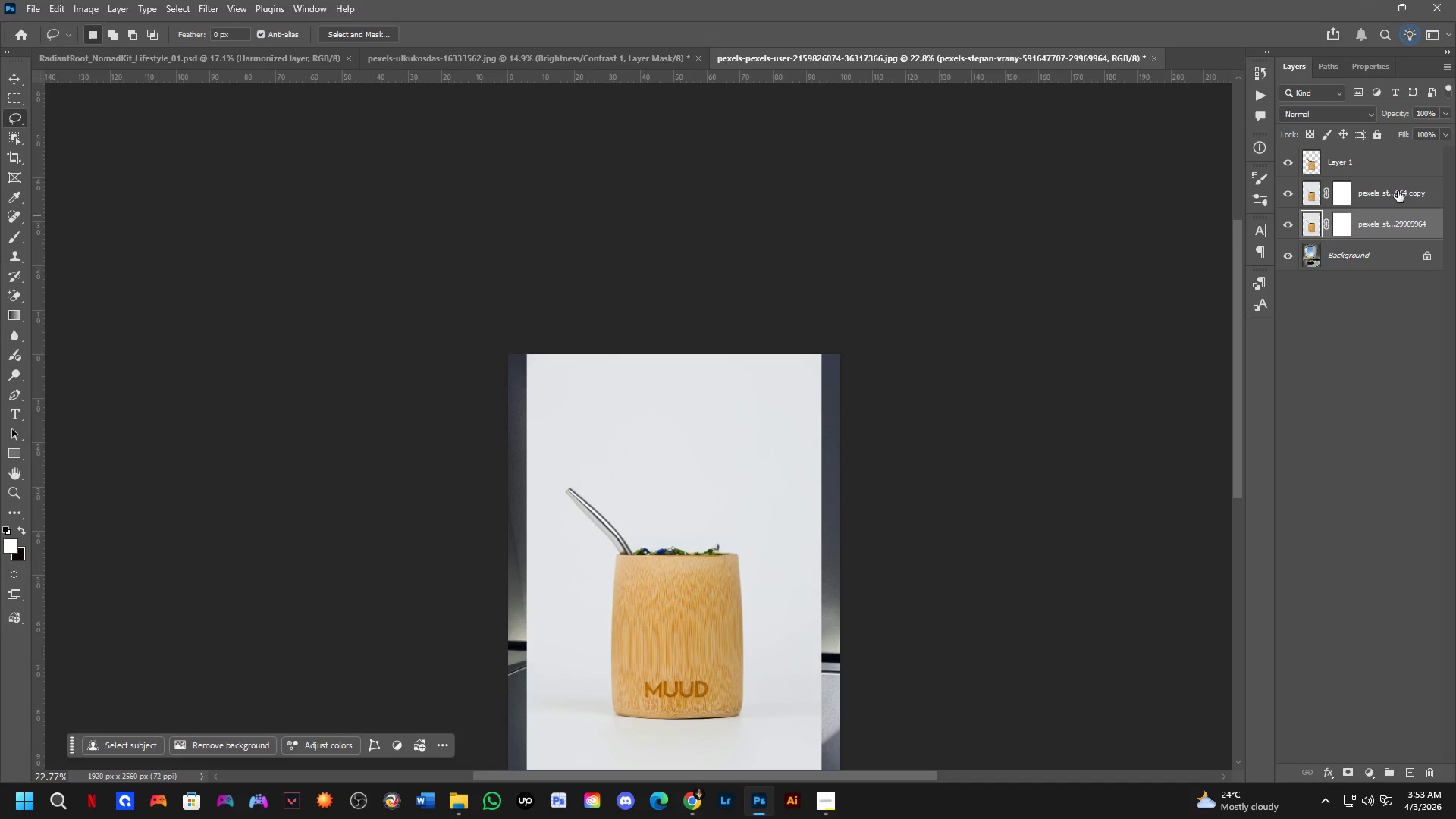 
right_click([1398, 190])
 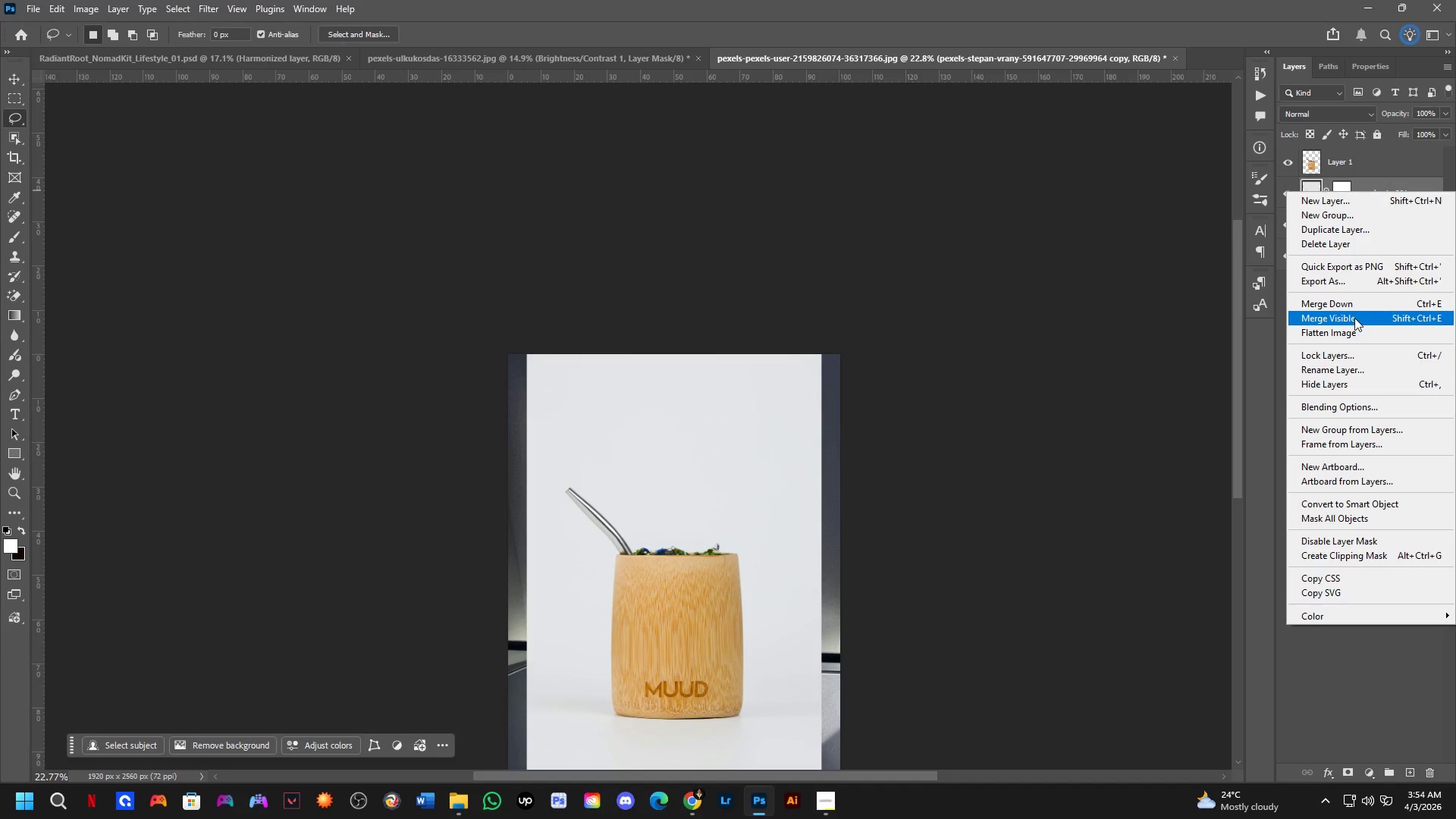 
wait(5.52)
 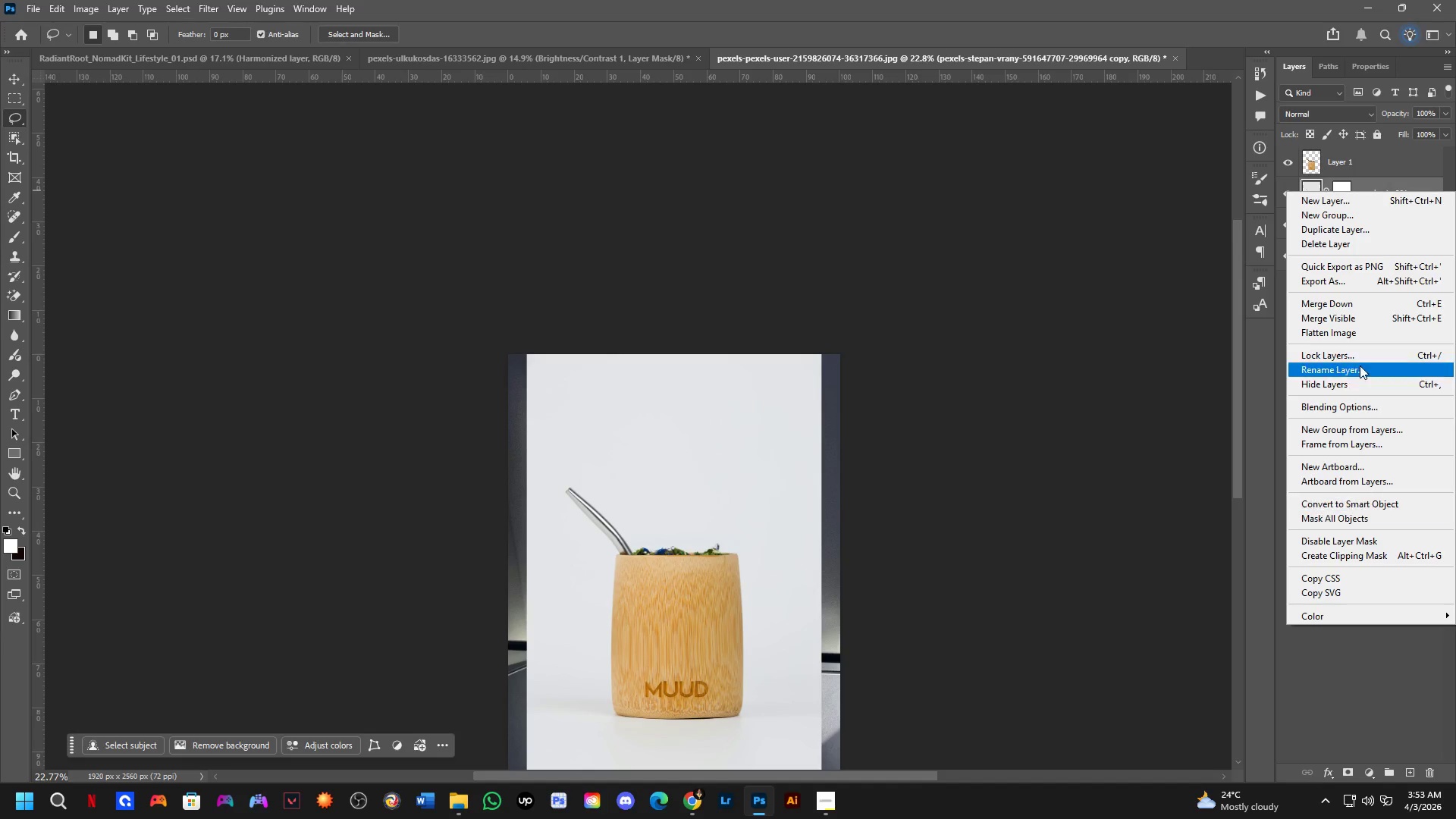 
left_click([1078, 266])
 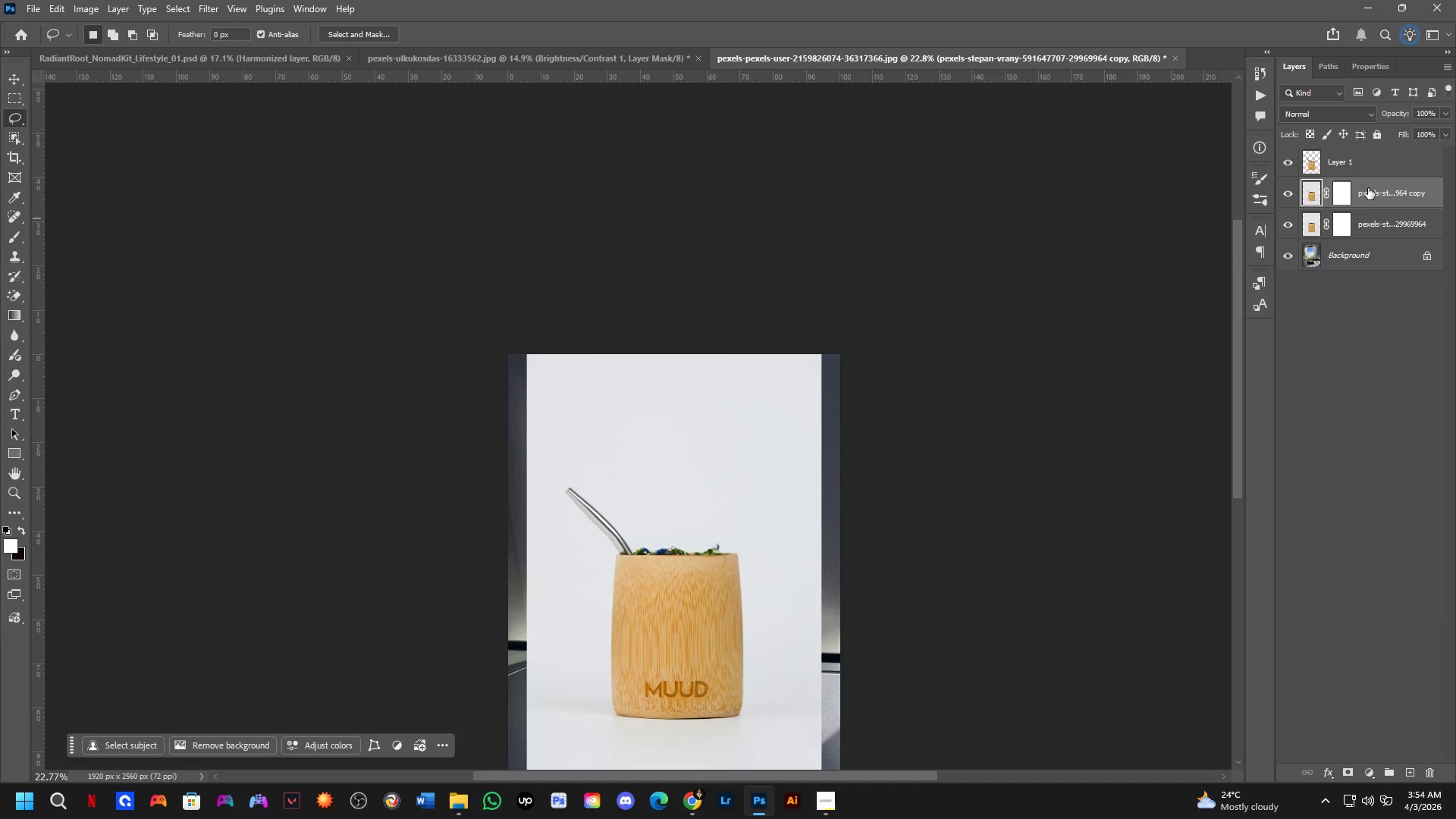 
left_click([1379, 199])
 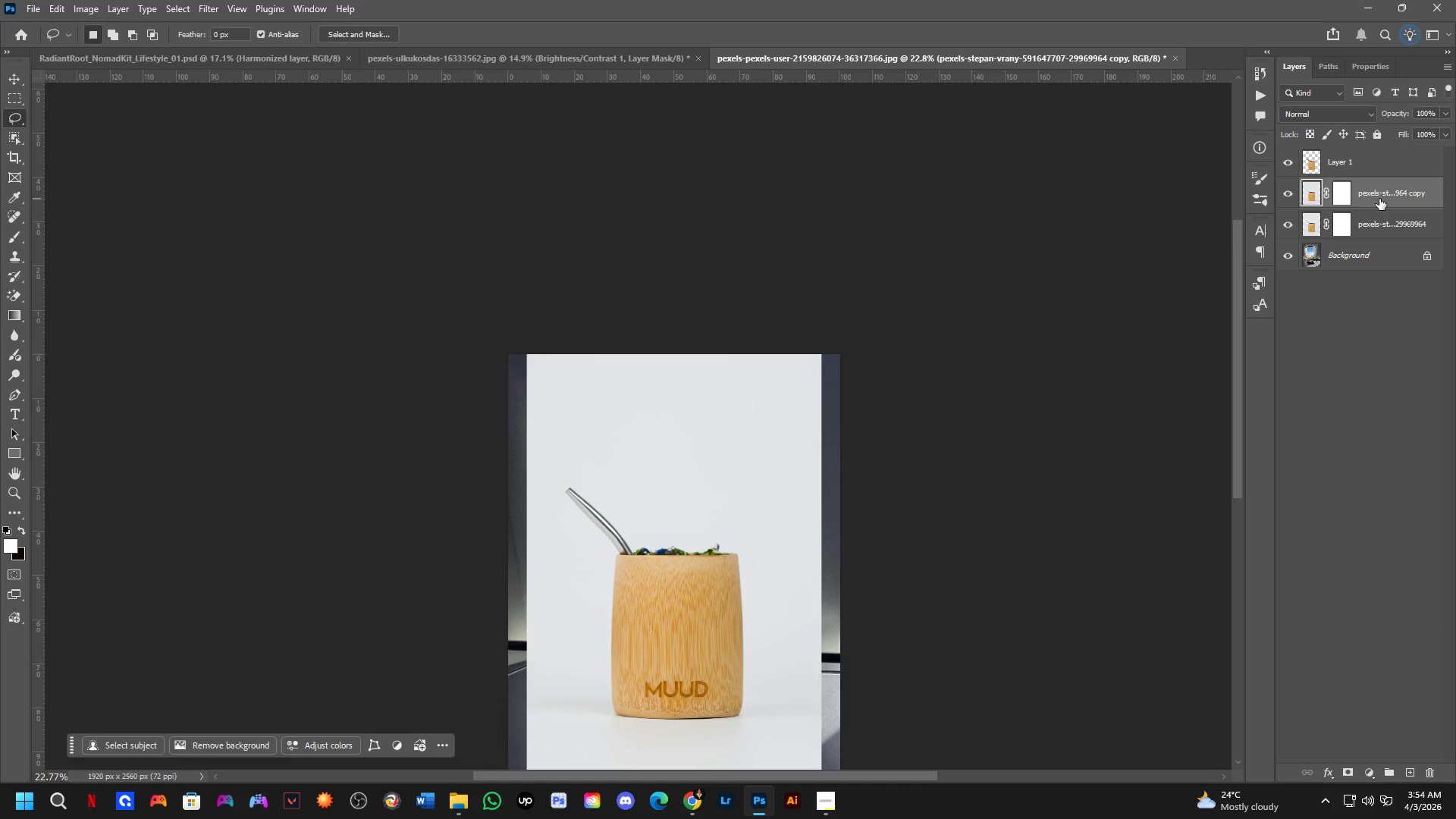 
key(Backspace)
 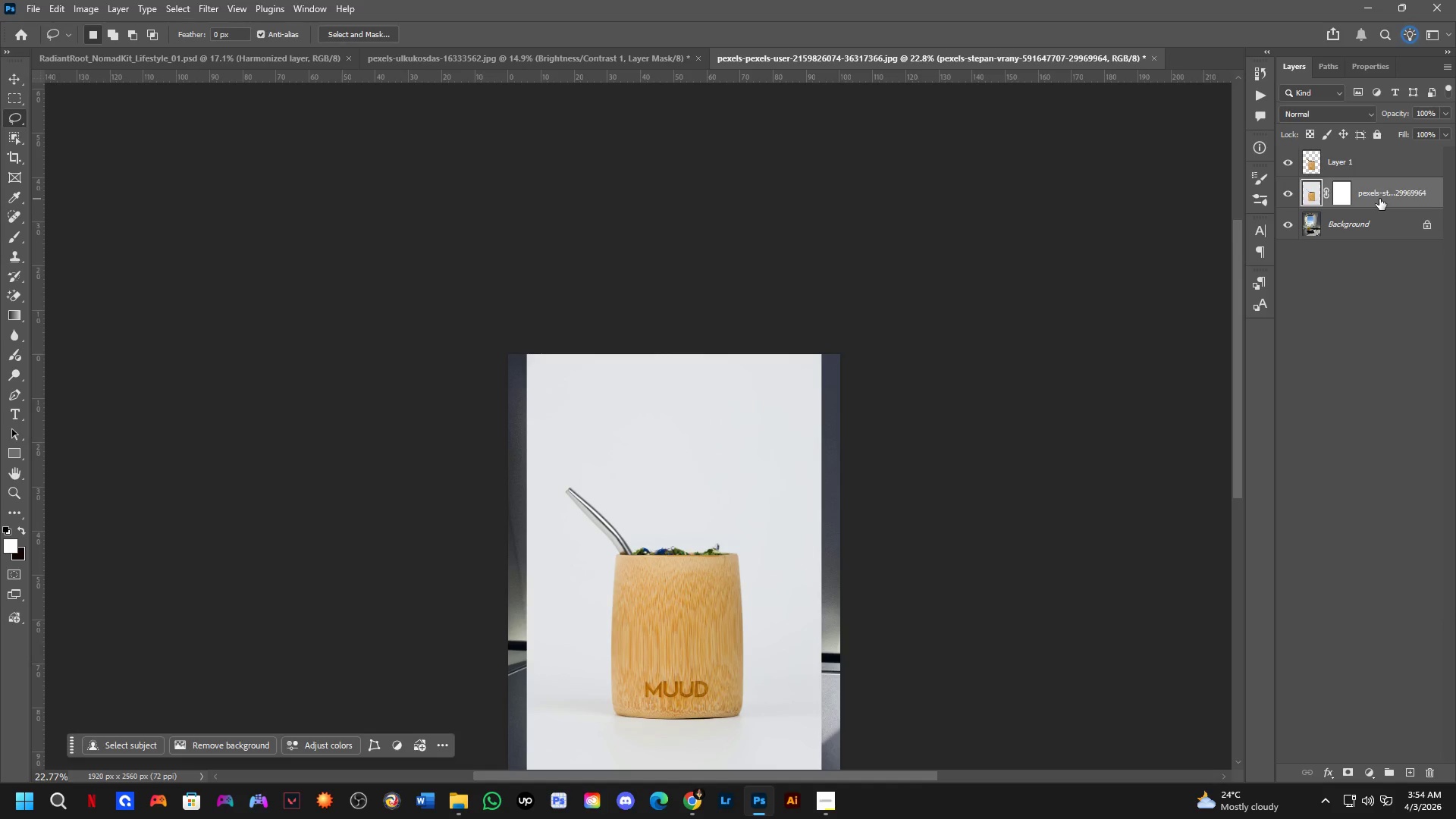 
left_click([1379, 199])
 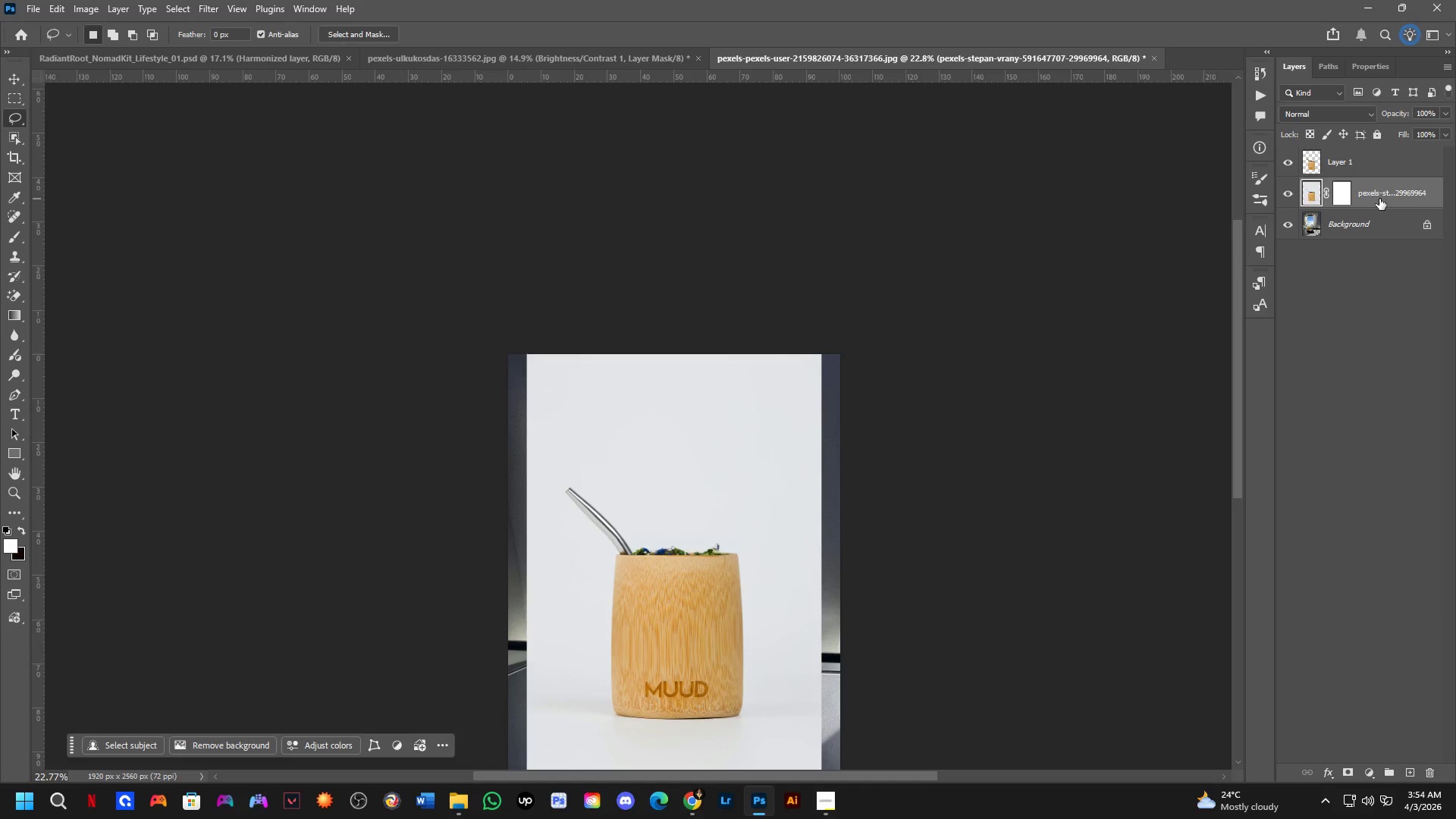 
key(Backspace)
 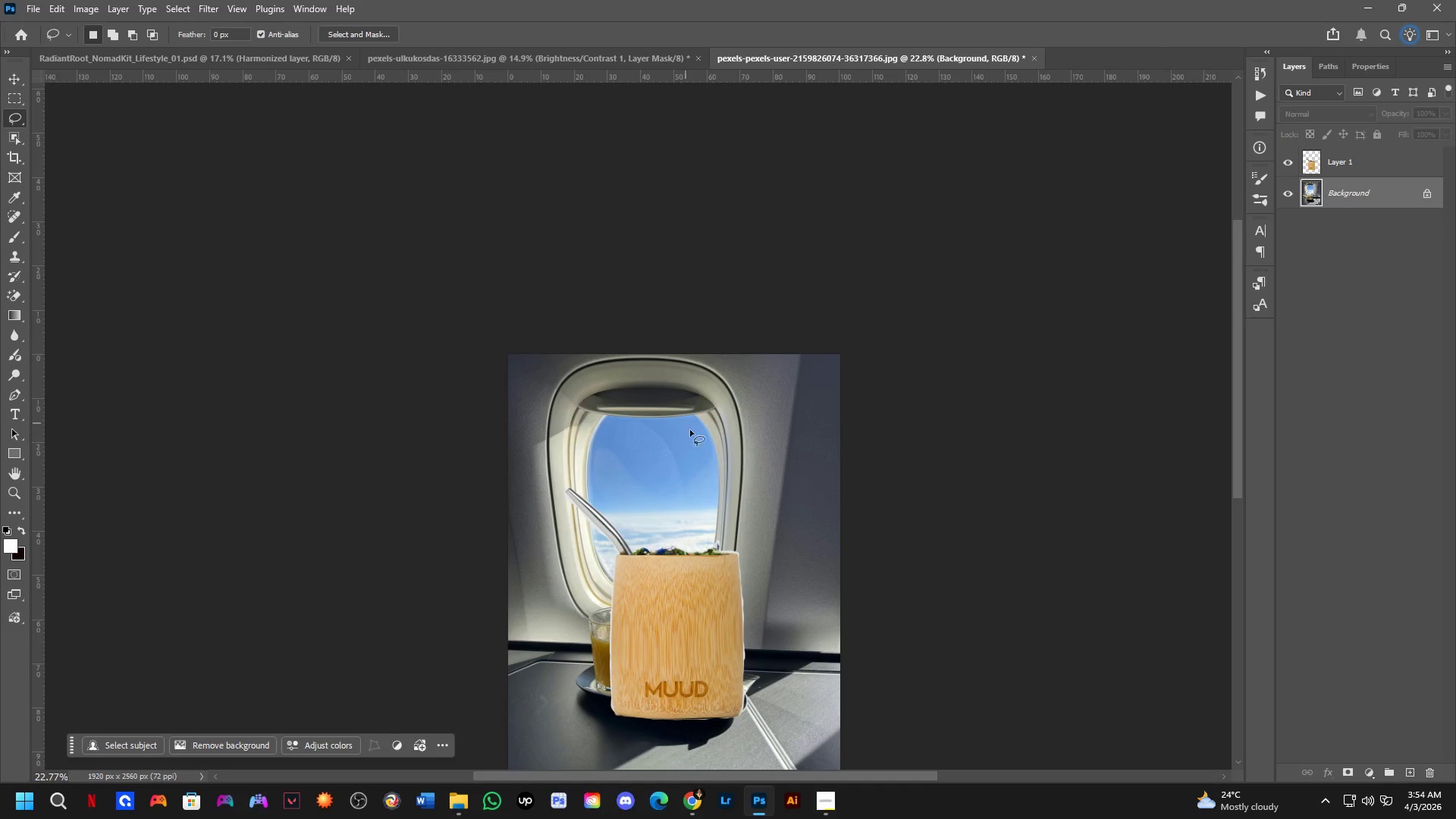 
scroll: coordinate [708, 499], scroll_direction: up, amount: 7.0
 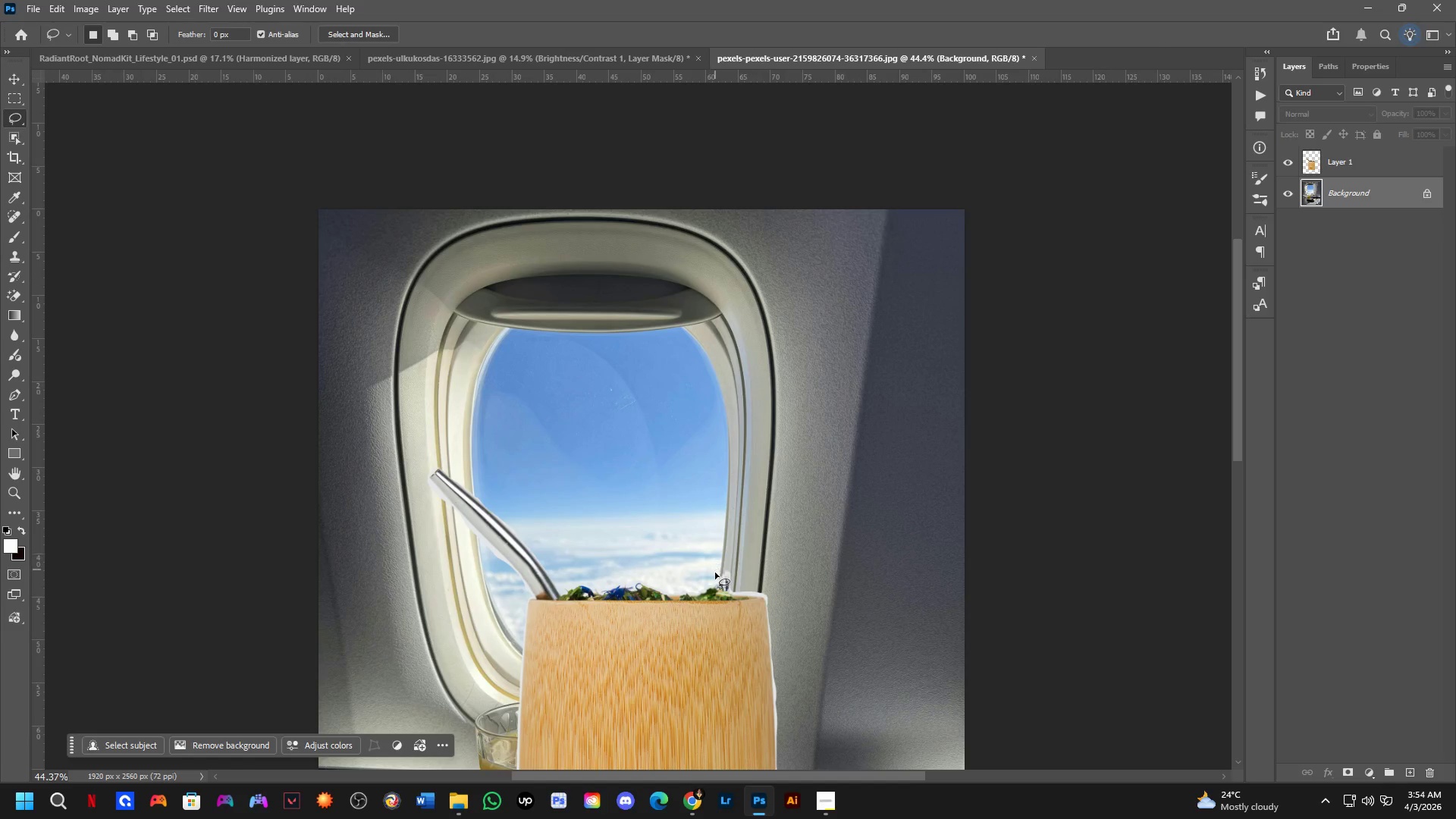 
hold_key(key=Space, duration=1.34)
 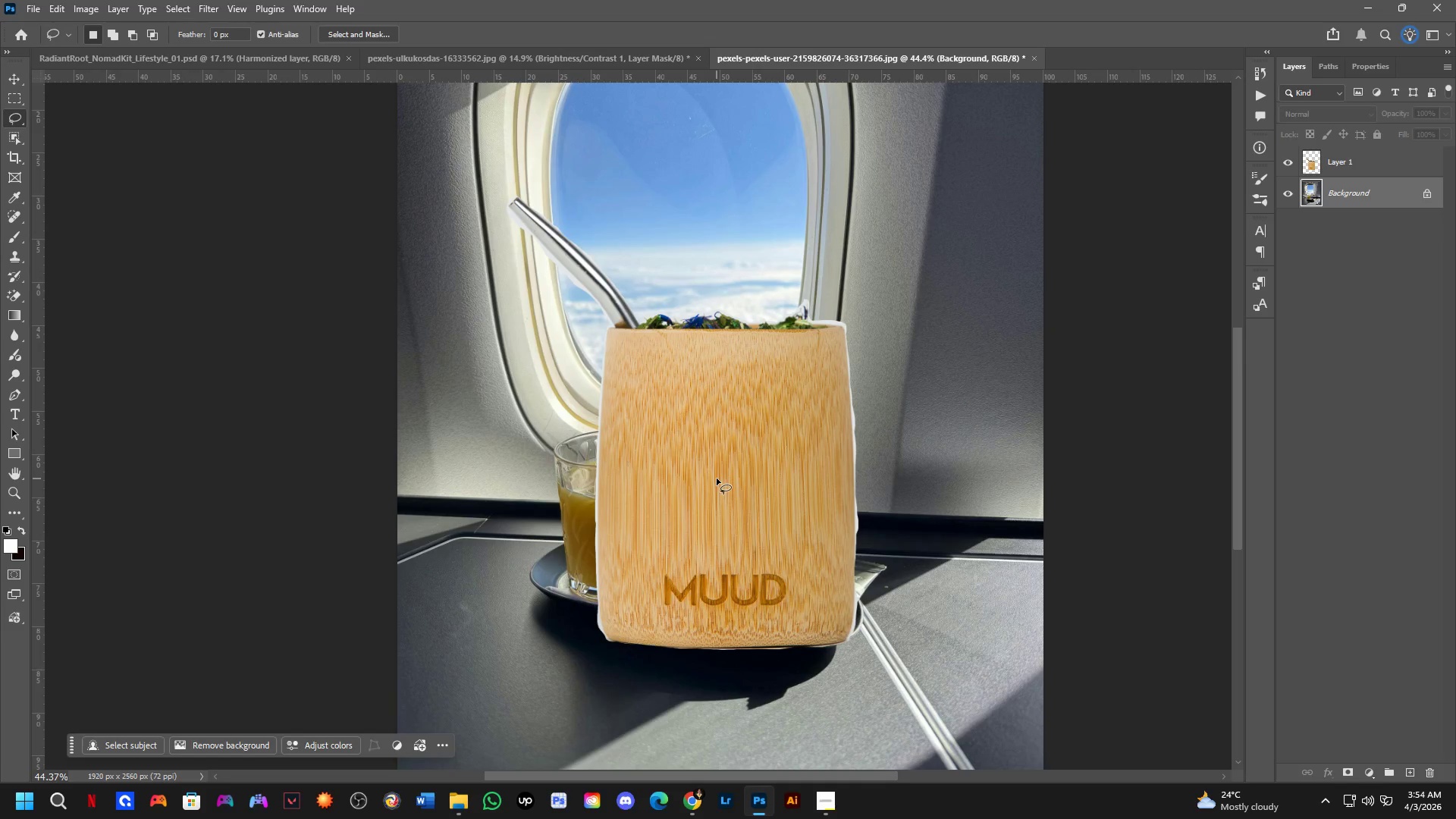 
left_click_drag(start_coordinate=[648, 693], to_coordinate=[726, 422])
 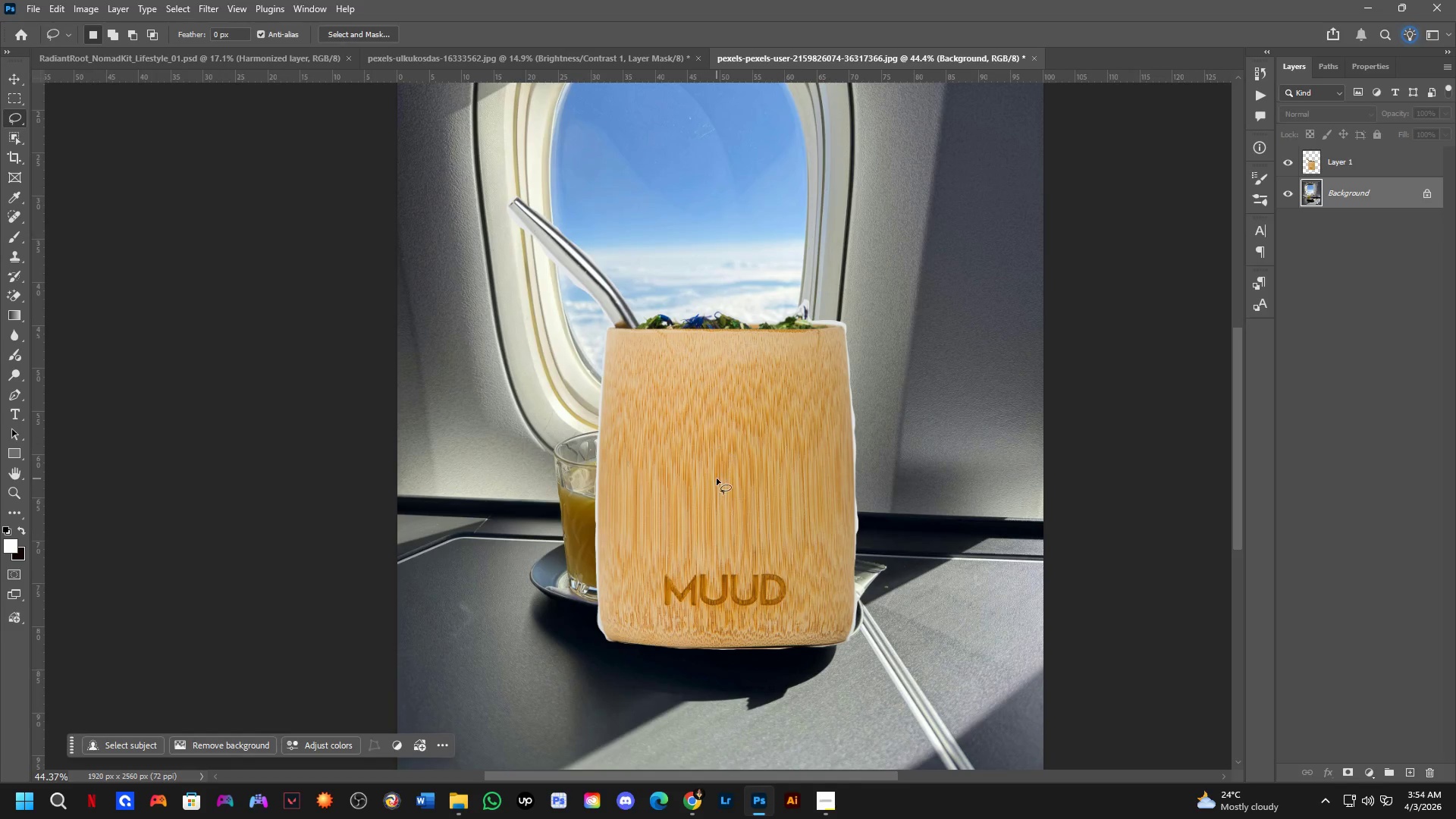 
left_click([717, 479])
 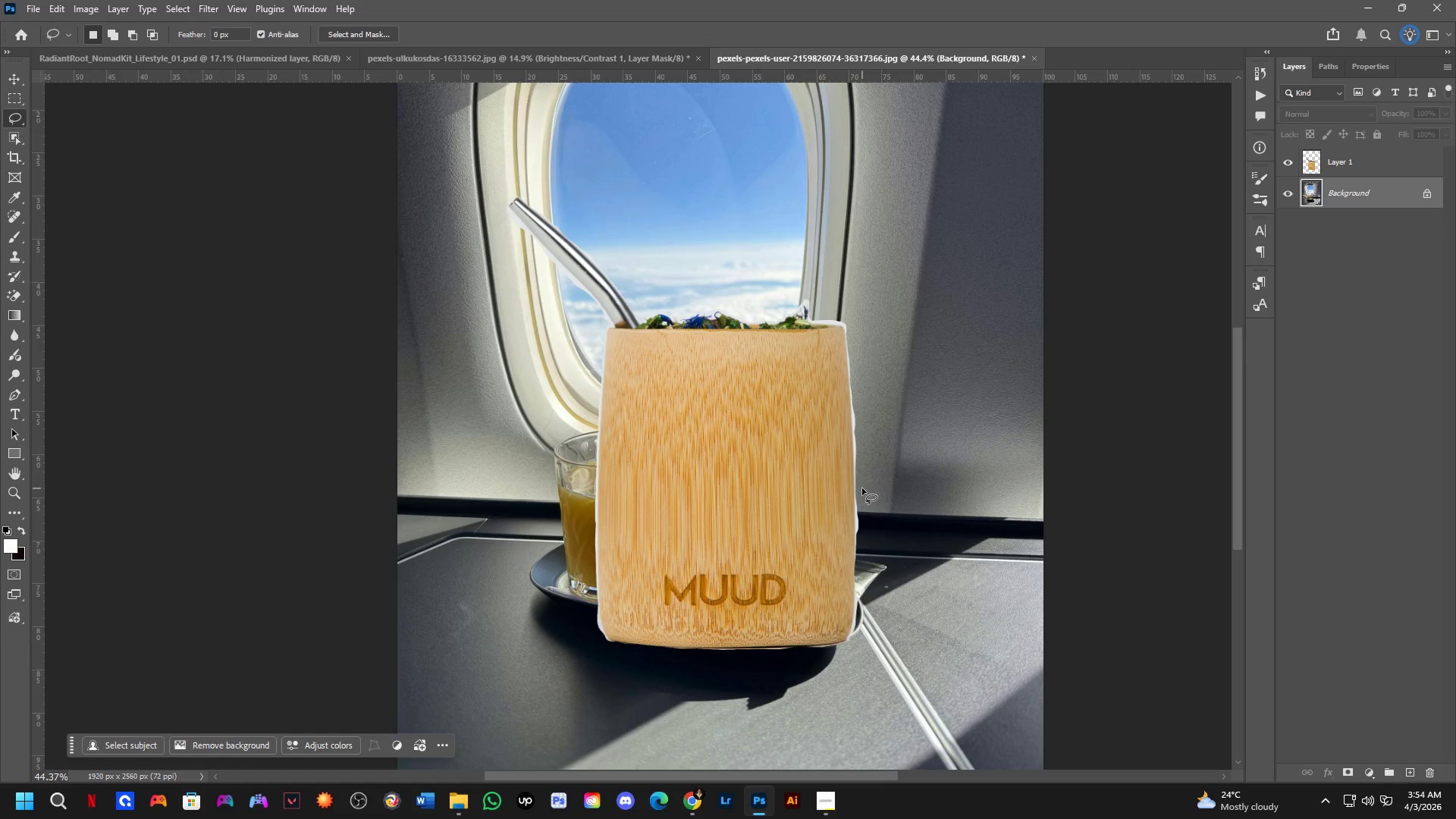 
key(P)
 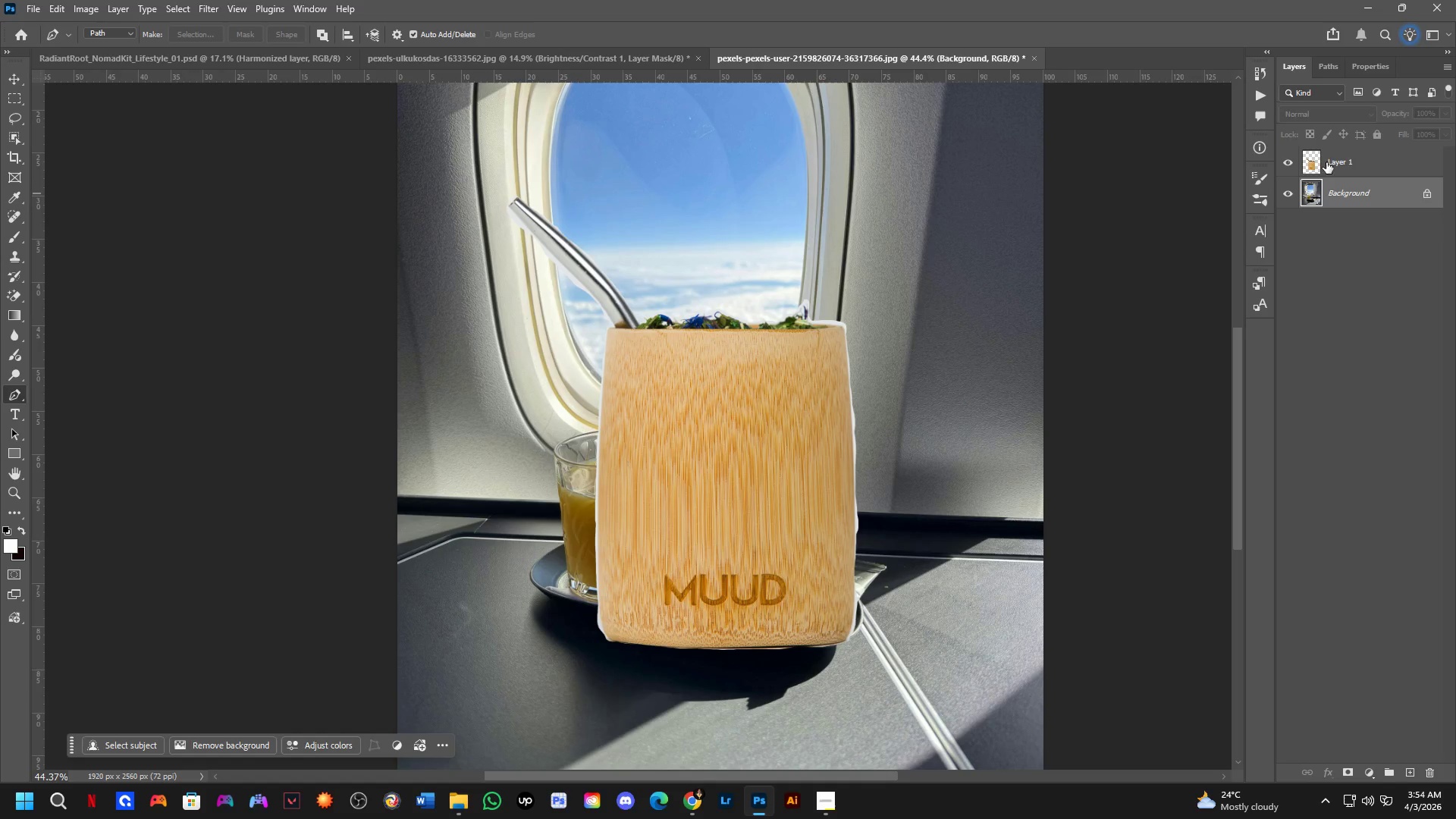 
left_click([1317, 158])
 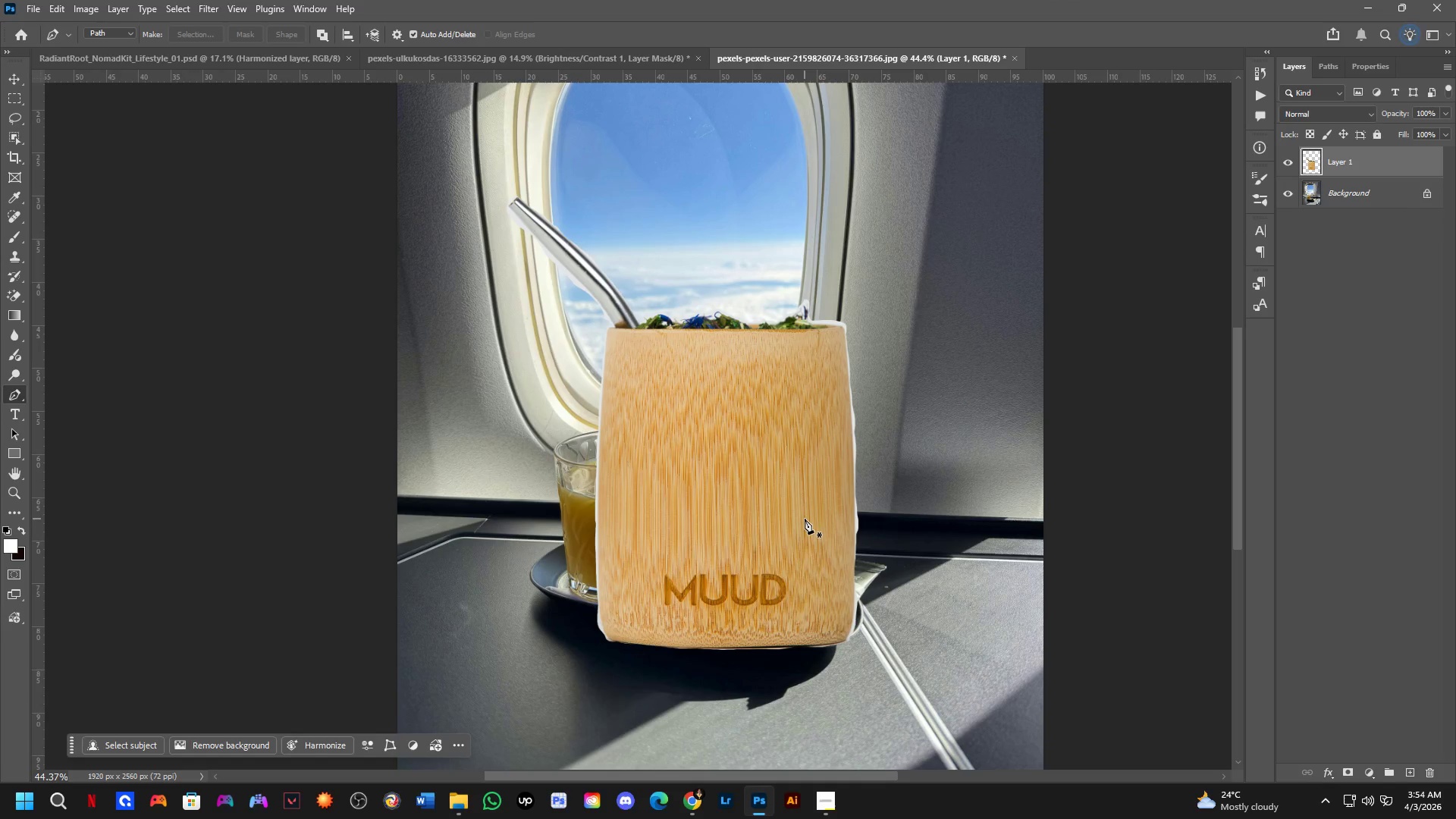 
key(Control+T)
 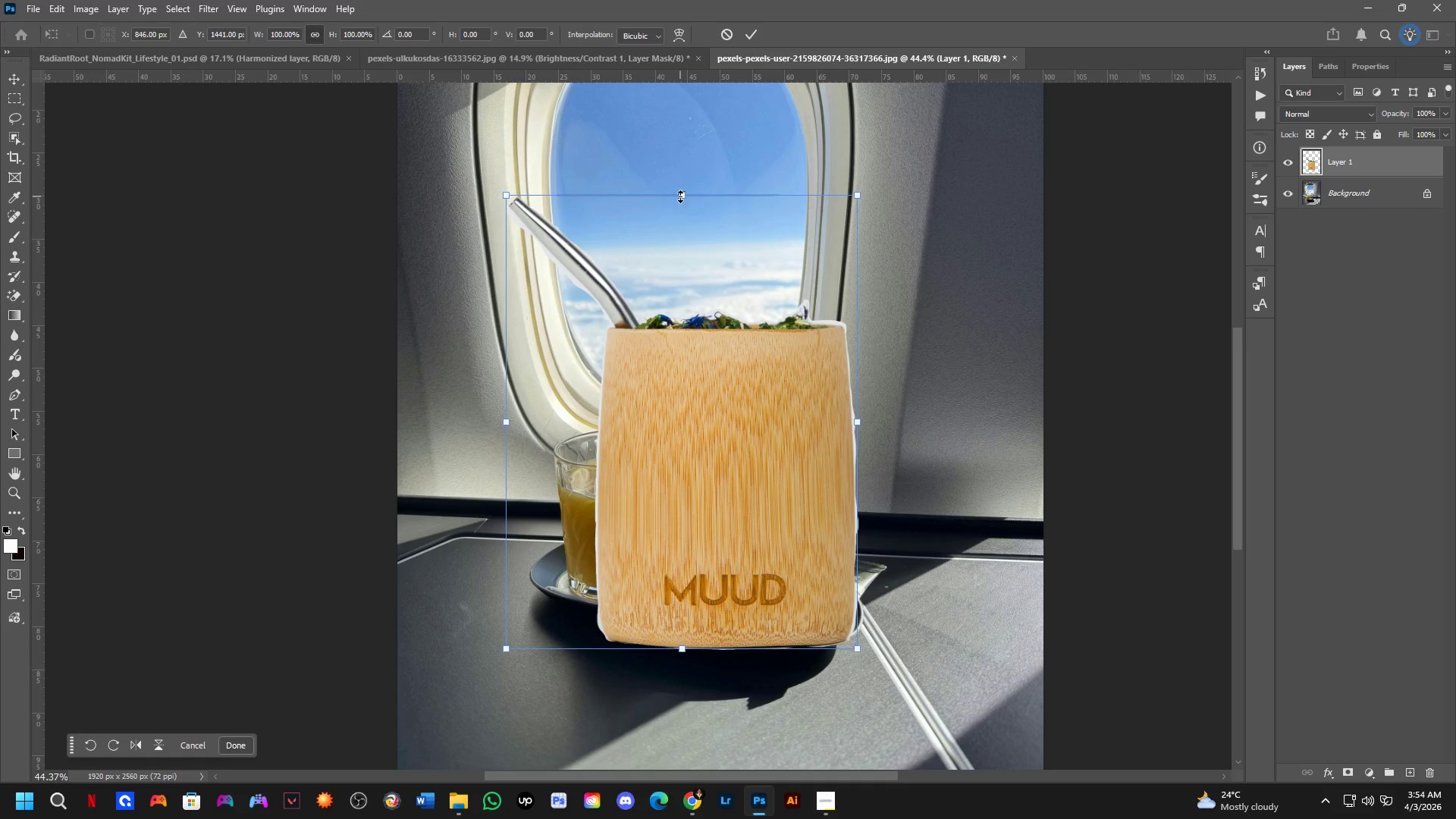 
left_click_drag(start_coordinate=[648, 442], to_coordinate=[807, 526])
 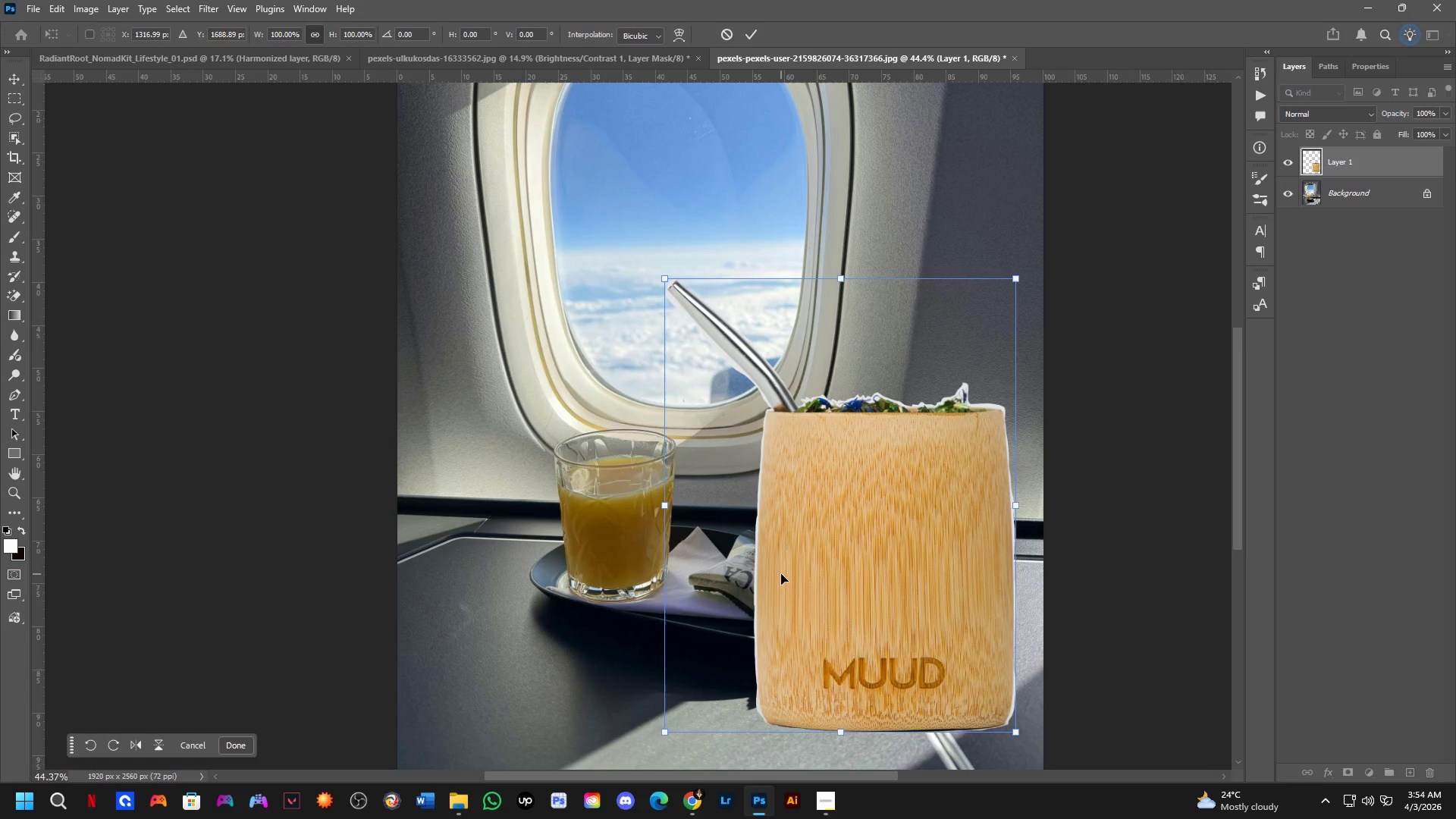 
scroll: coordinate [789, 547], scroll_direction: down, amount: 8.0
 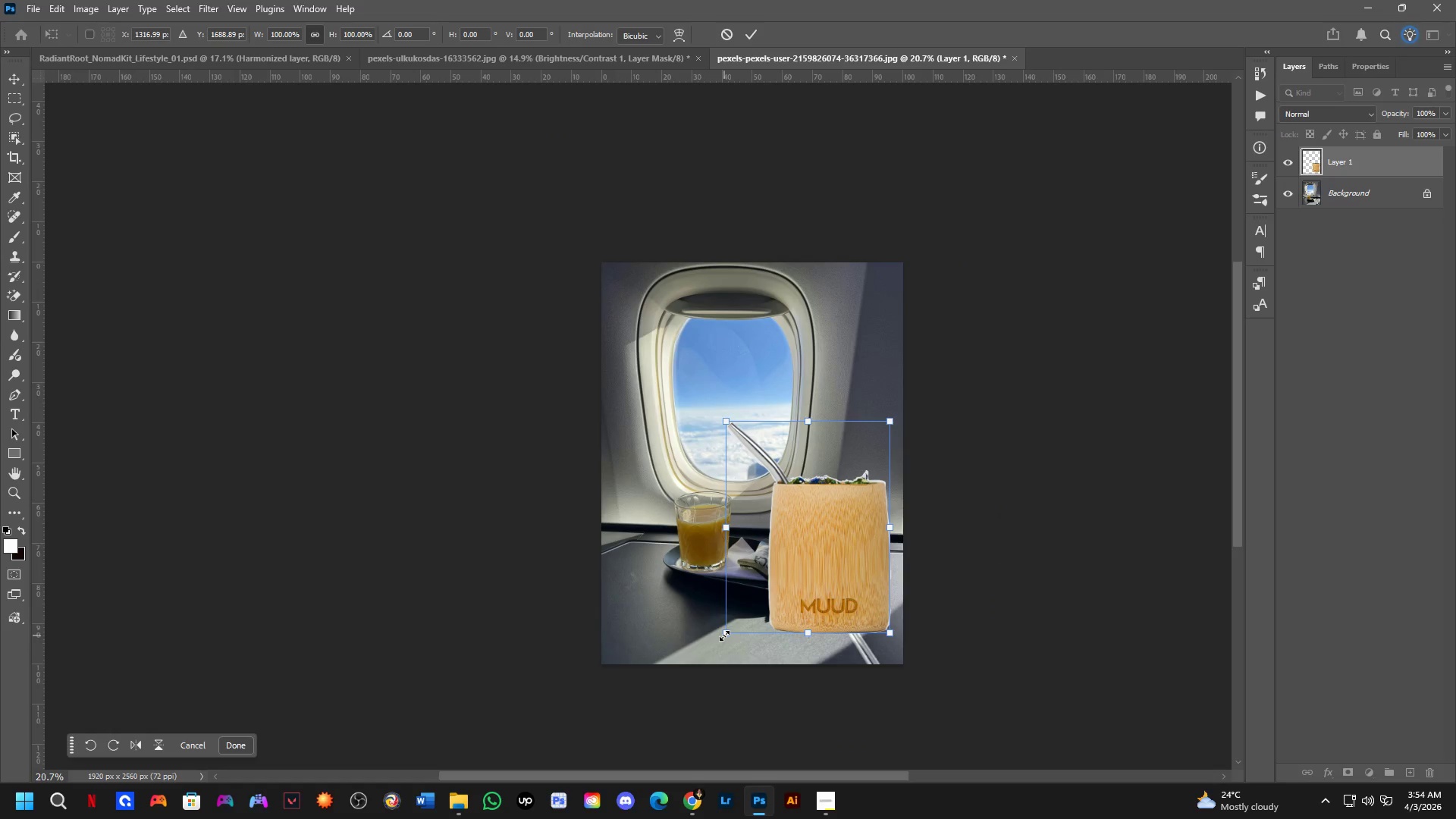 
left_click_drag(start_coordinate=[726, 634], to_coordinate=[817, 518])
 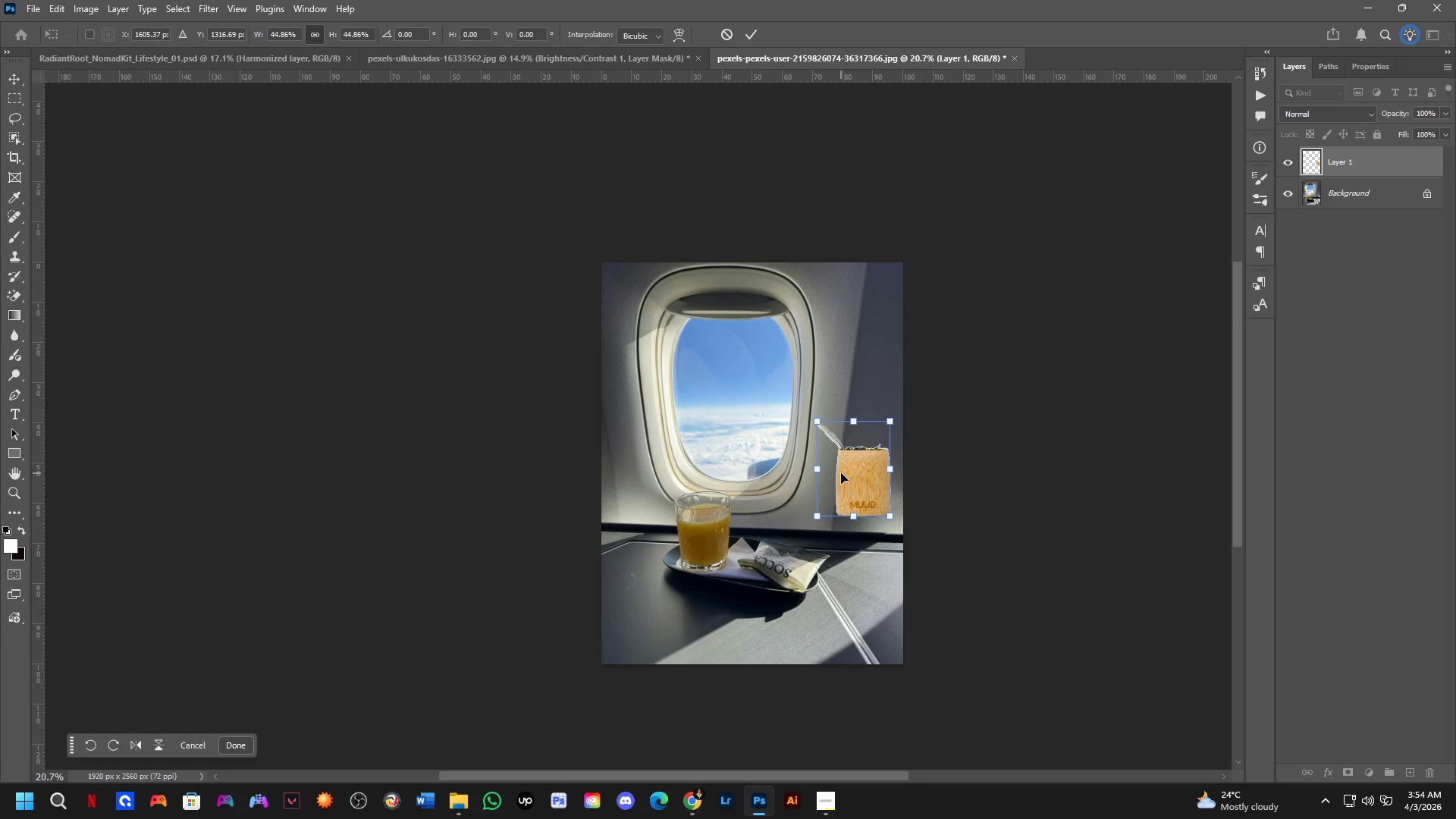 
left_click_drag(start_coordinate=[847, 479], to_coordinate=[651, 604])
 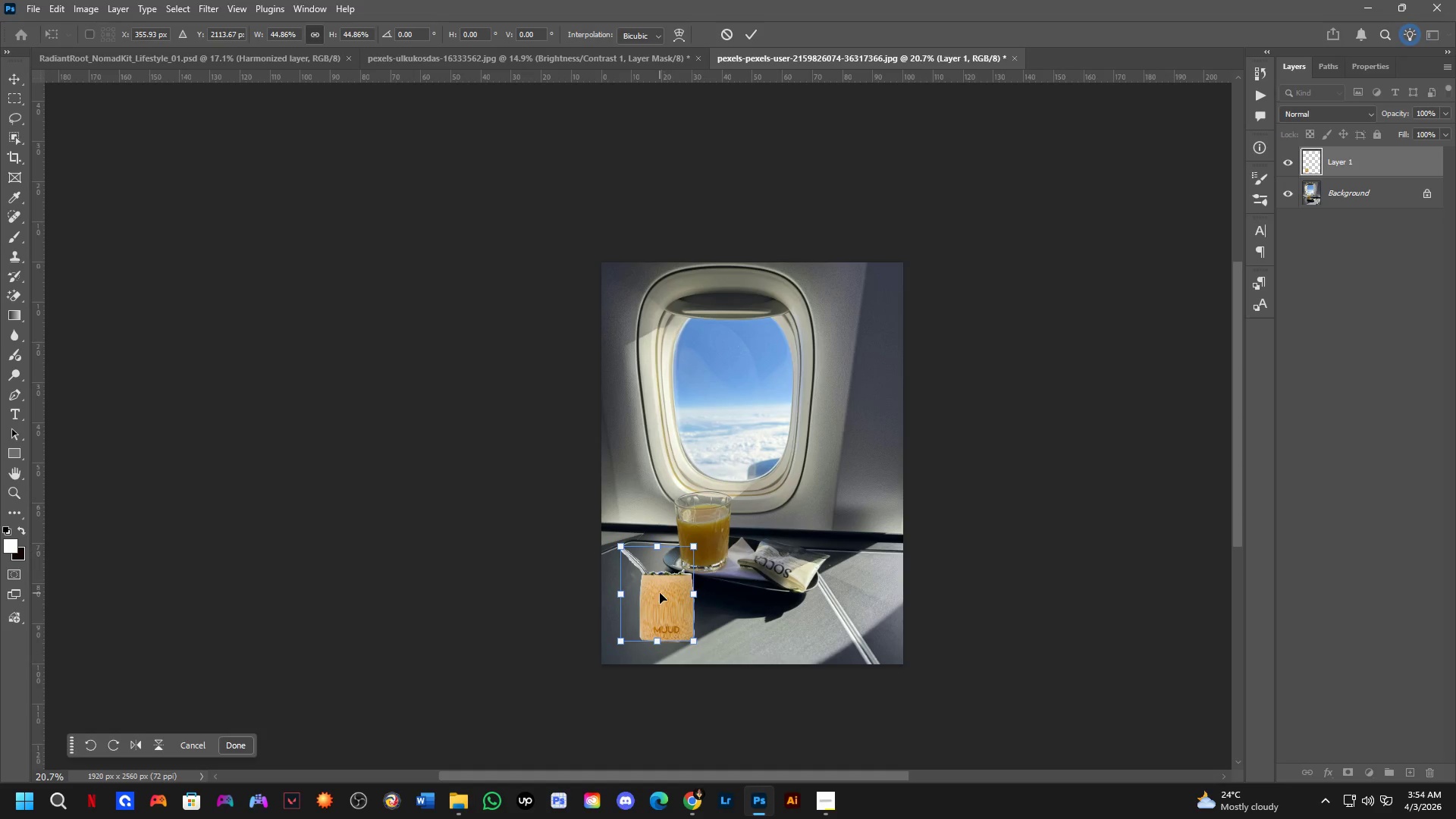 
left_click_drag(start_coordinate=[658, 599], to_coordinate=[695, 526])
 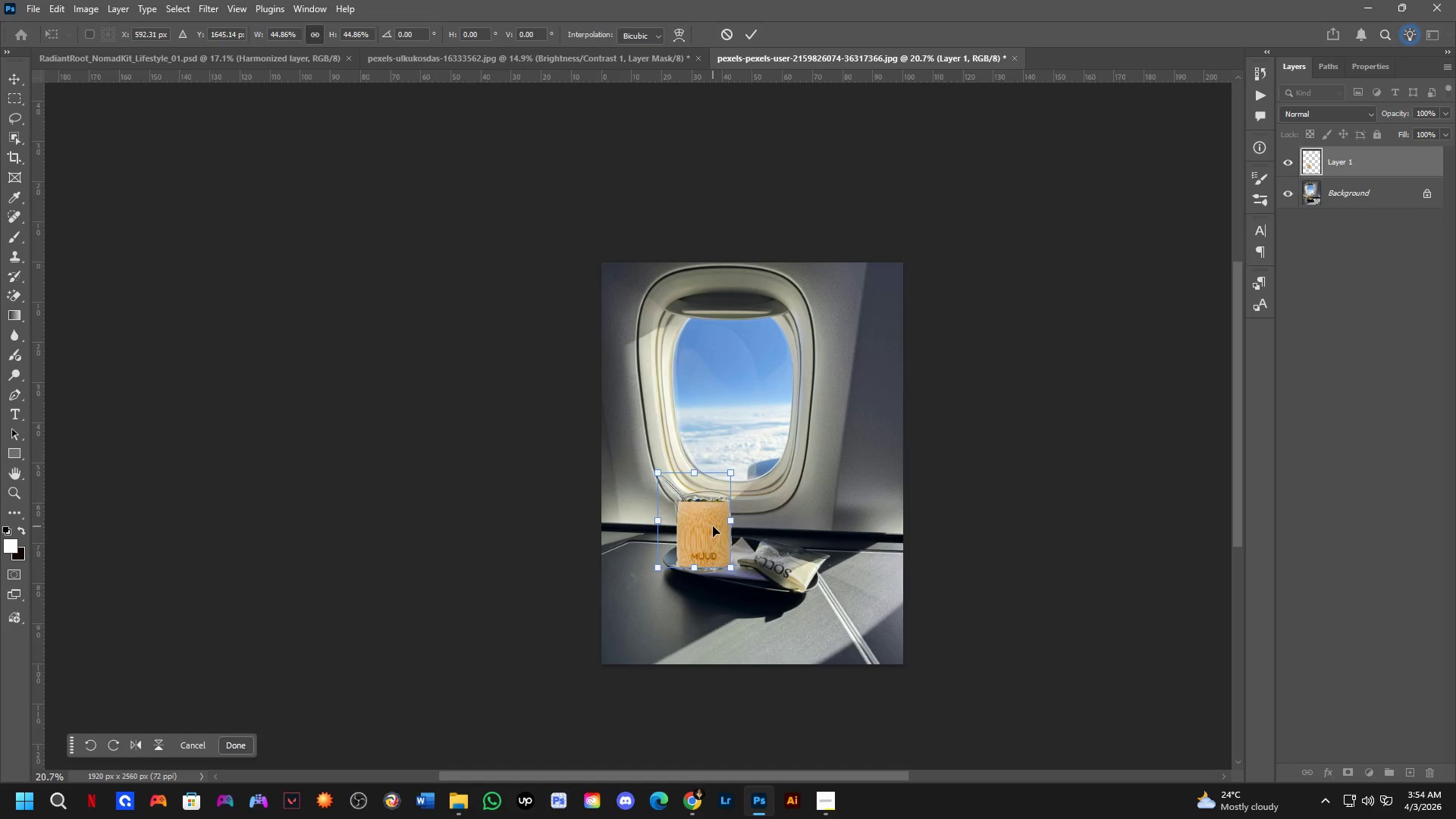 
scroll: coordinate [724, 519], scroll_direction: up, amount: 11.0
 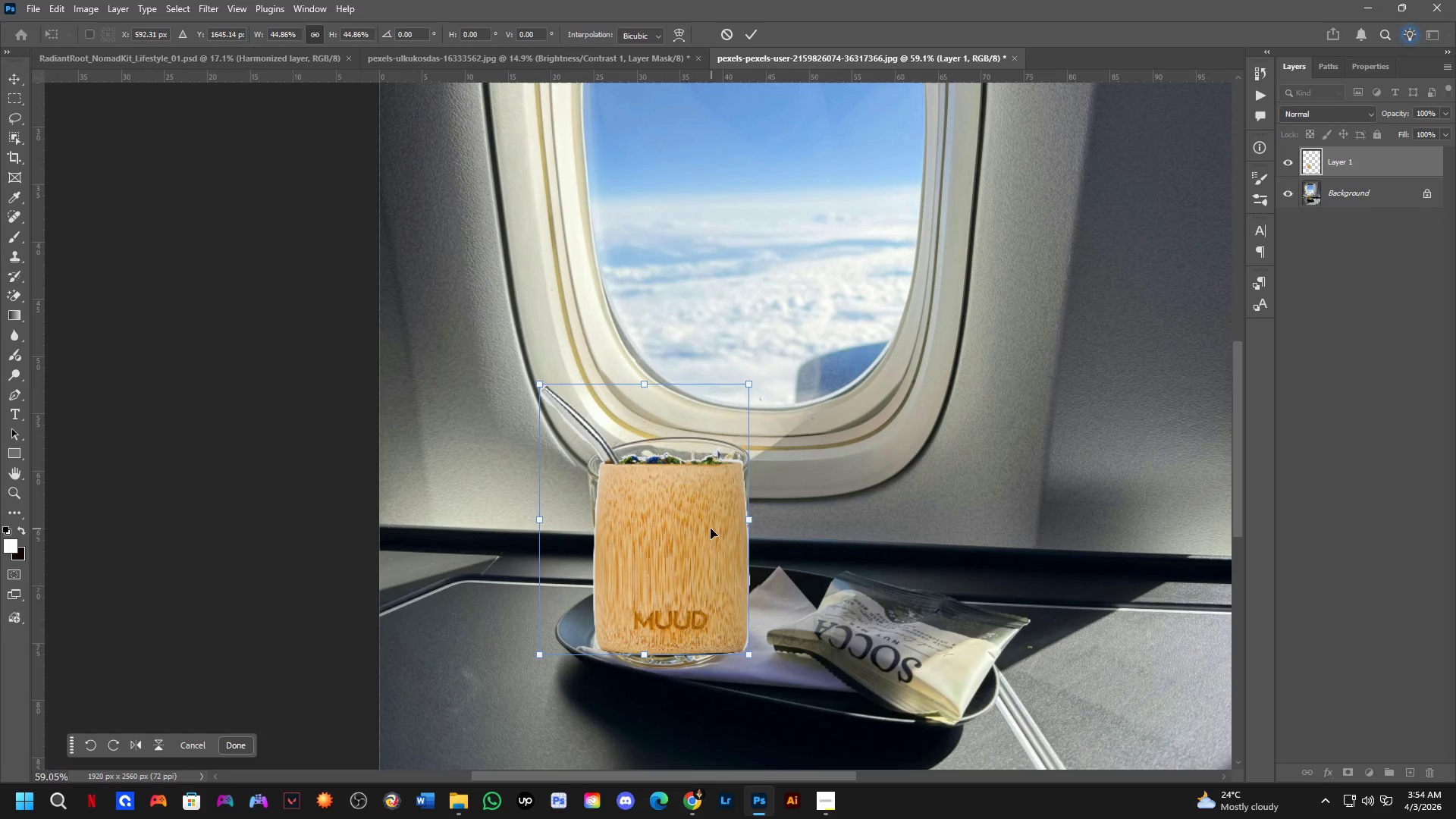 
left_click_drag(start_coordinate=[707, 525], to_coordinate=[713, 532])
 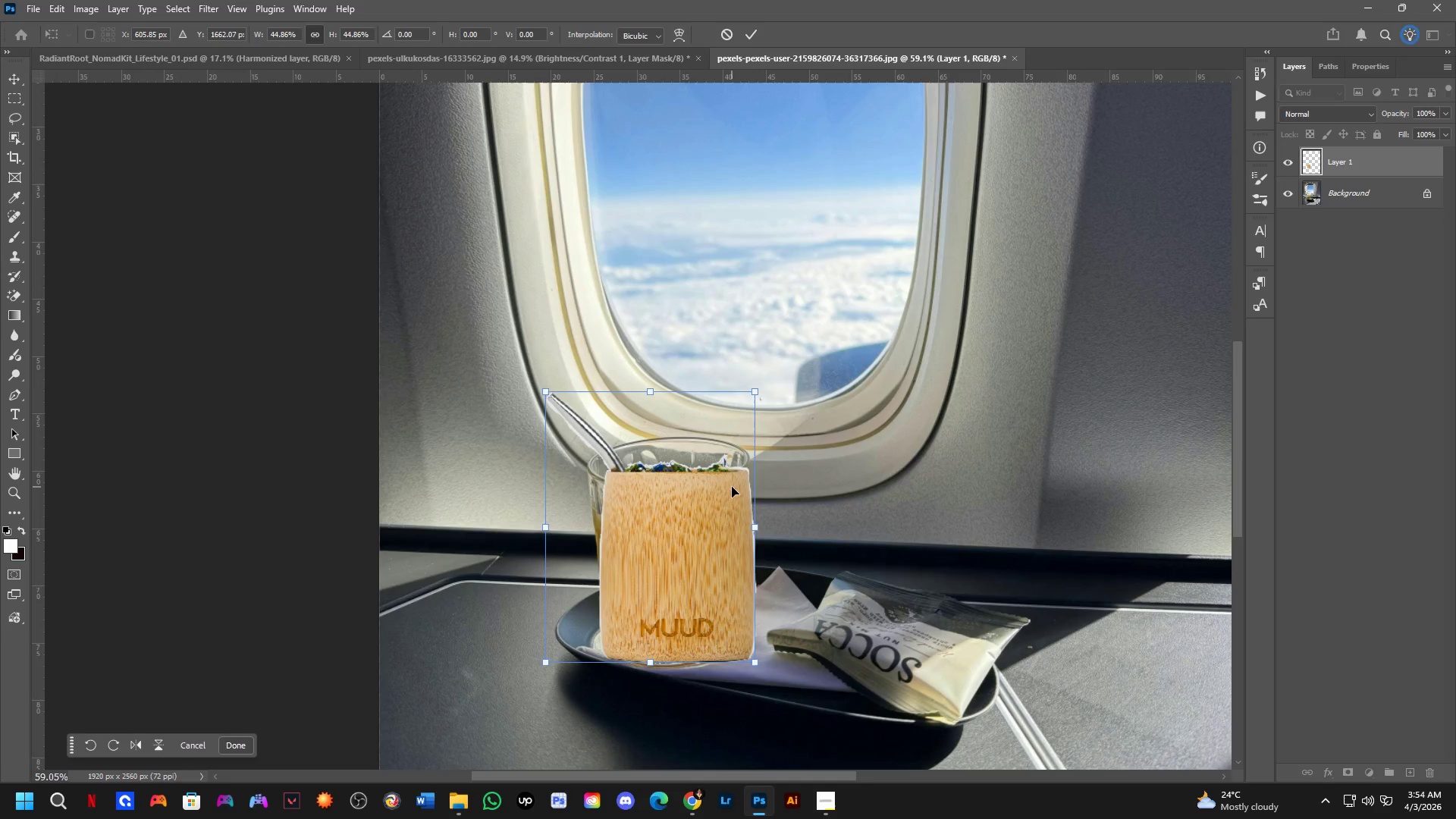 
key(Control+Tab)
 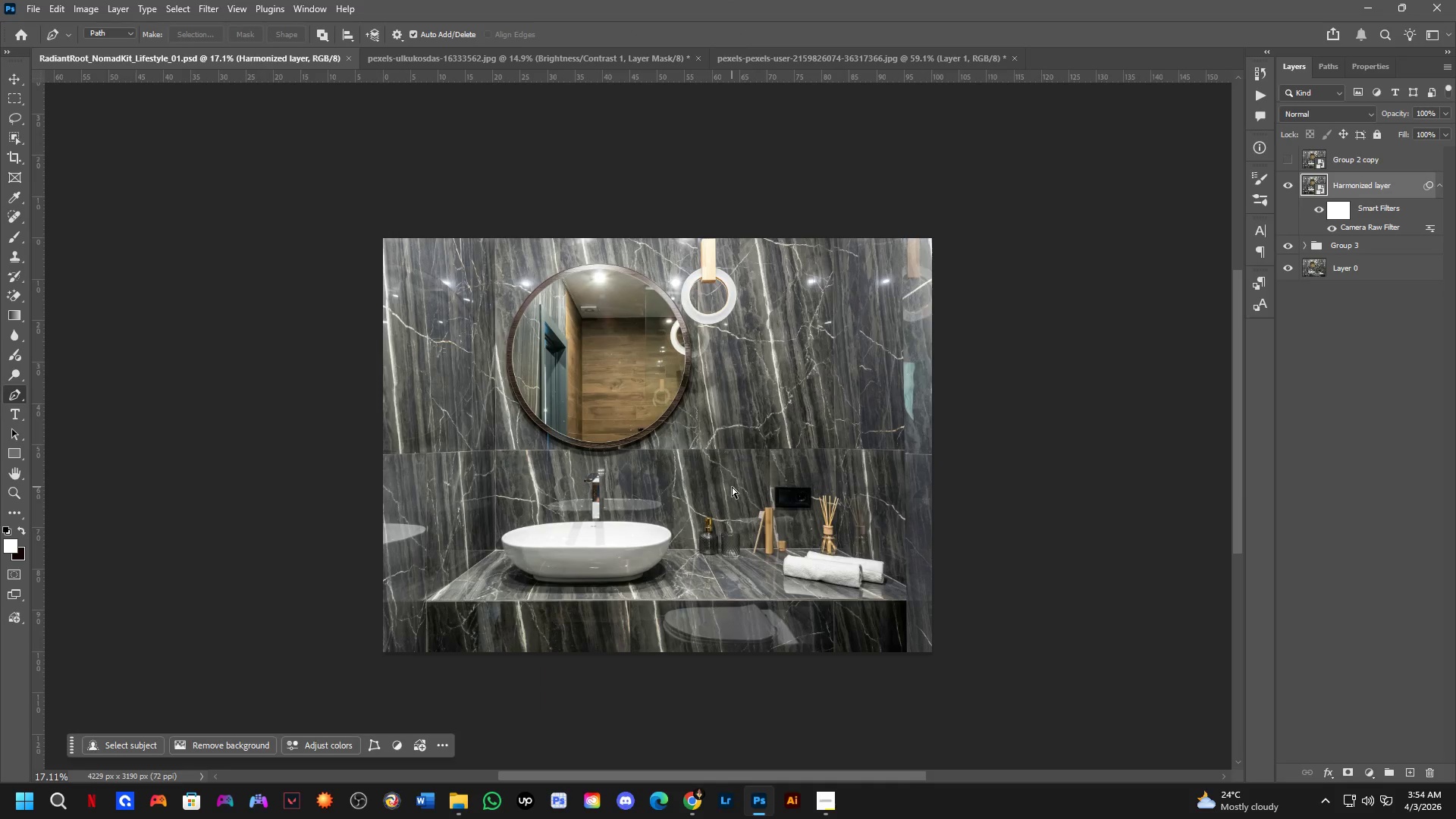 
key(Control+Tab)
 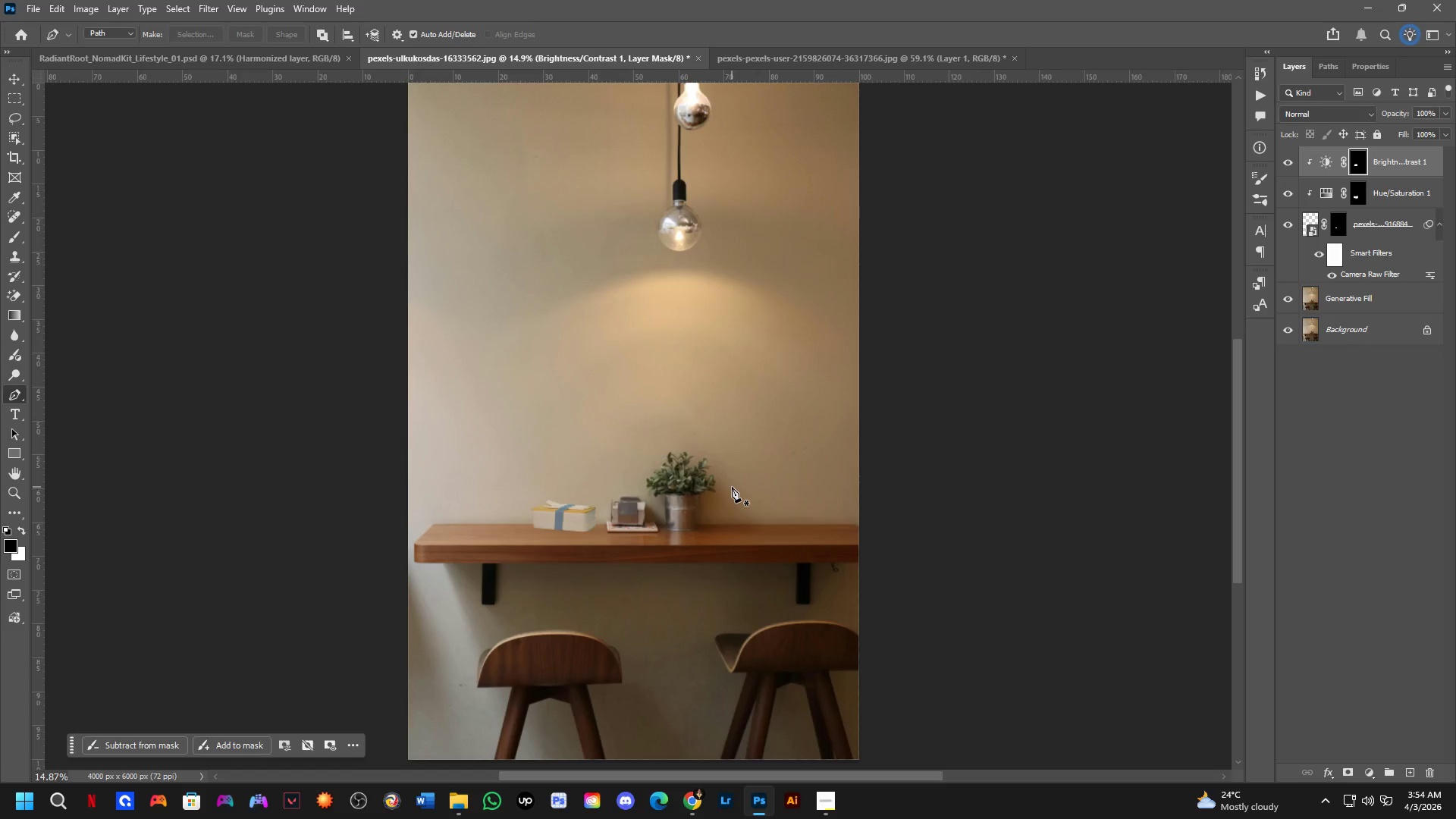 
scroll: coordinate [701, 532], scroll_direction: up, amount: 4.0
 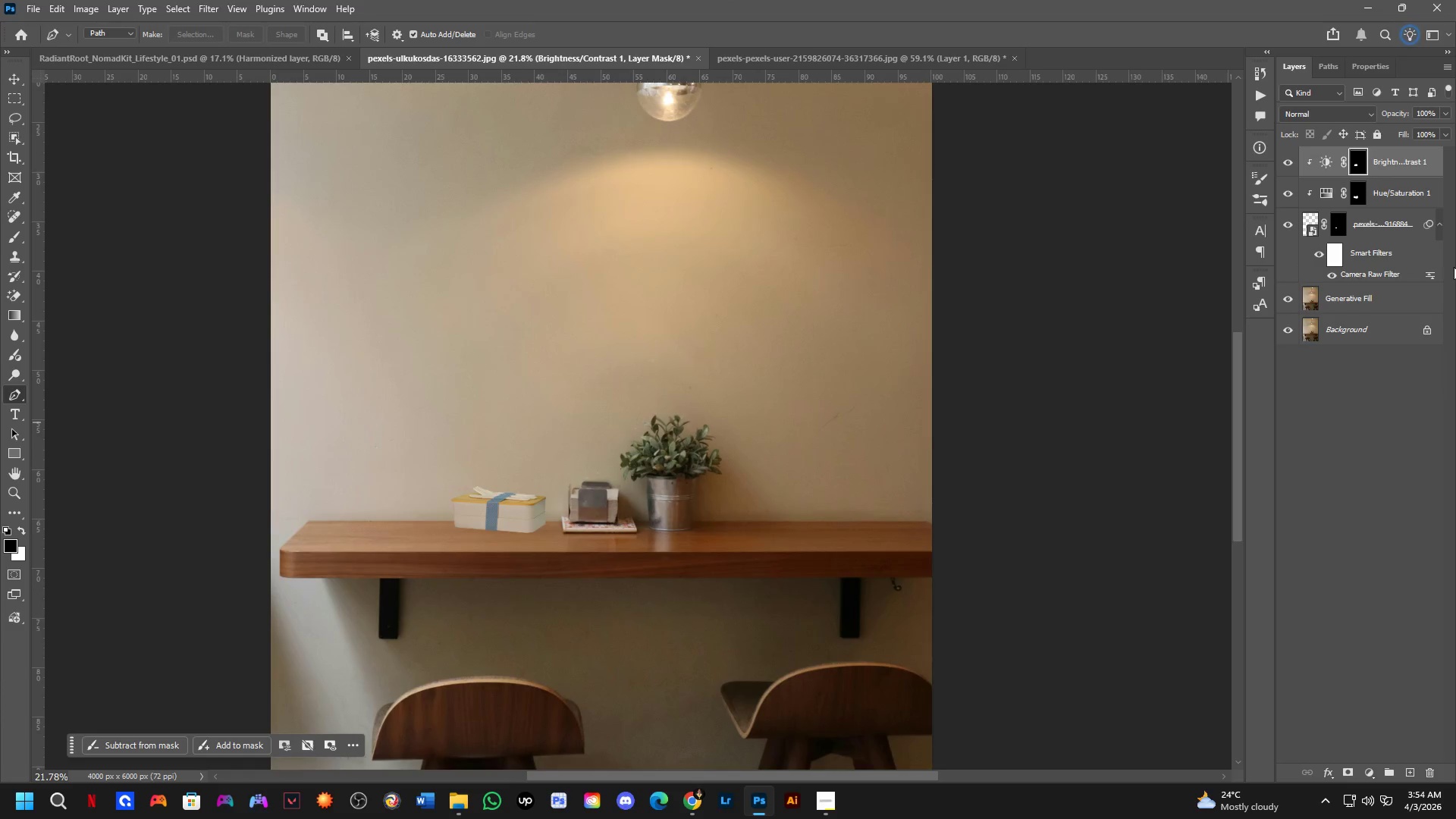 
left_click_drag(start_coordinate=[1352, 297], to_coordinate=[1323, 329])
 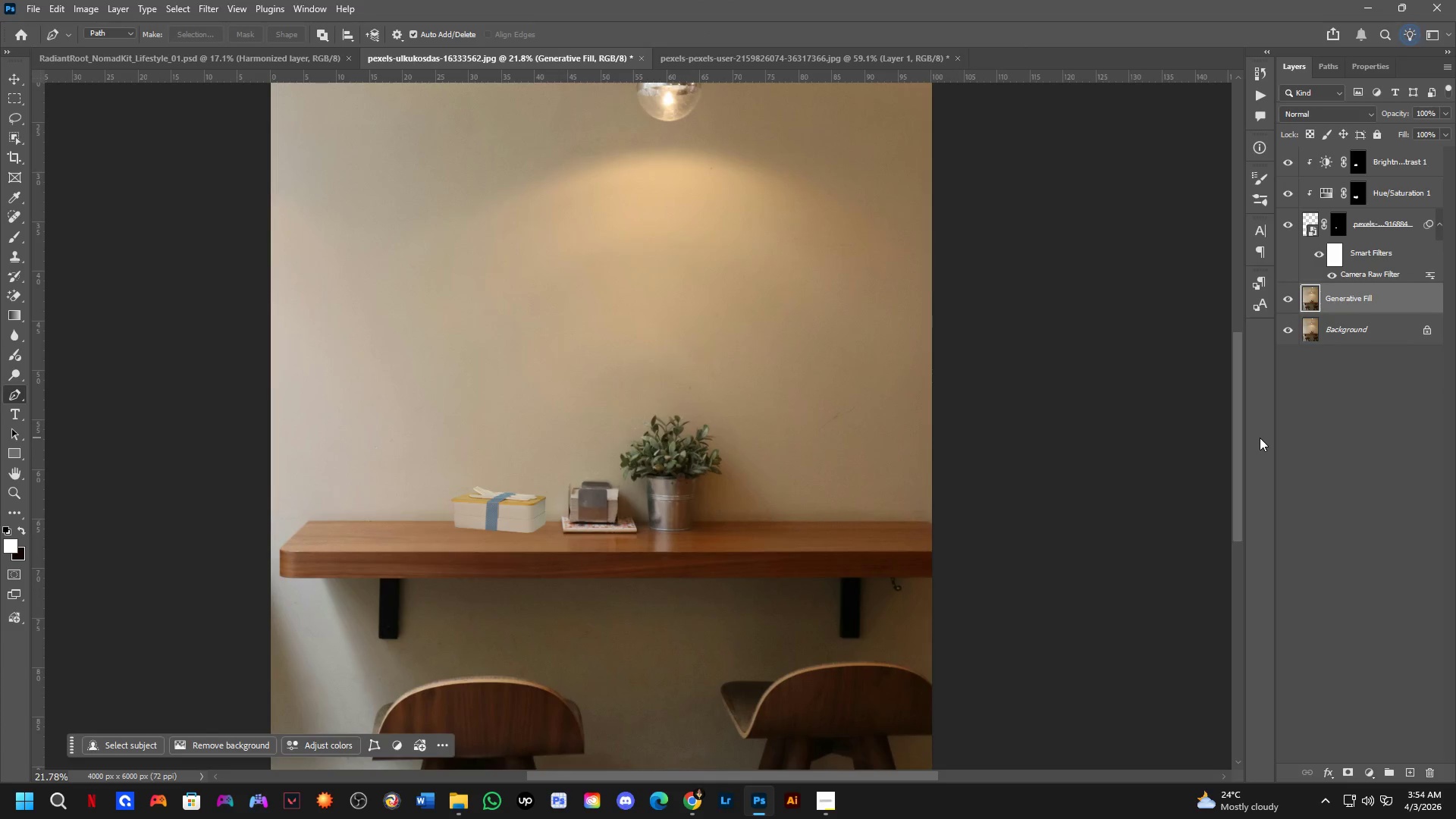 
key(Control+ControlLeft)
 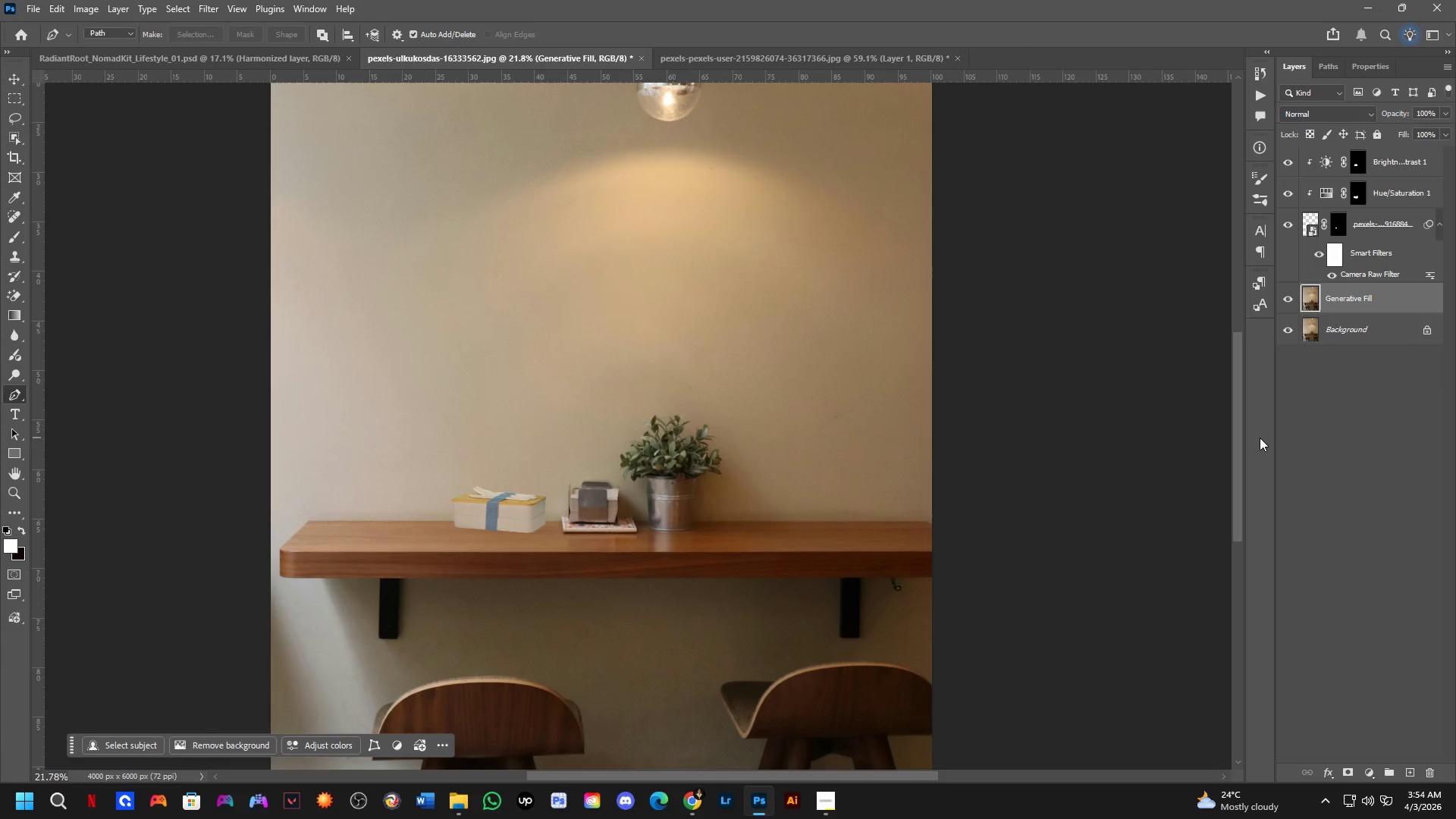 
key(Control+Shift+ShiftLeft)
 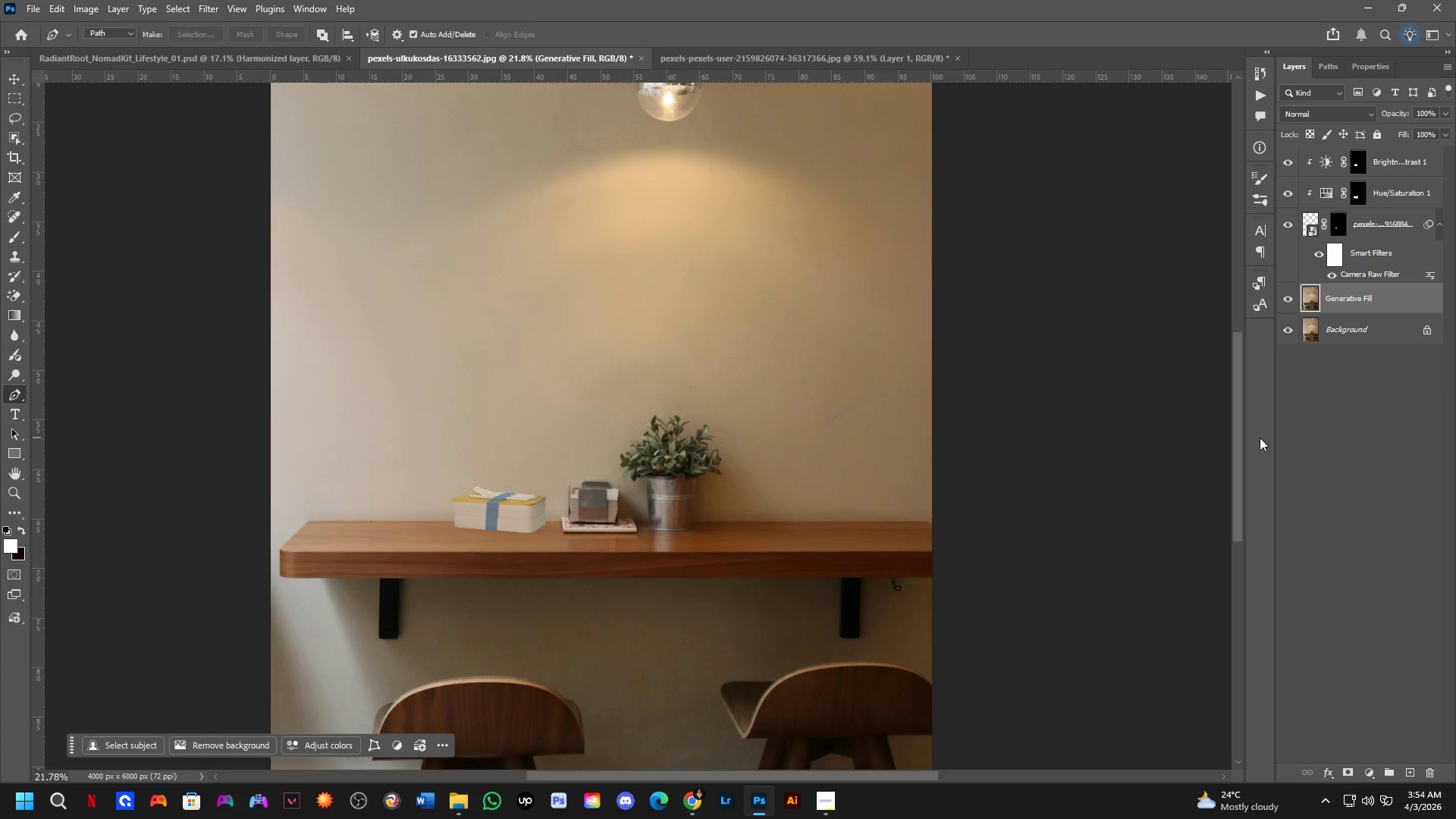 
key(Control+Shift+A)
 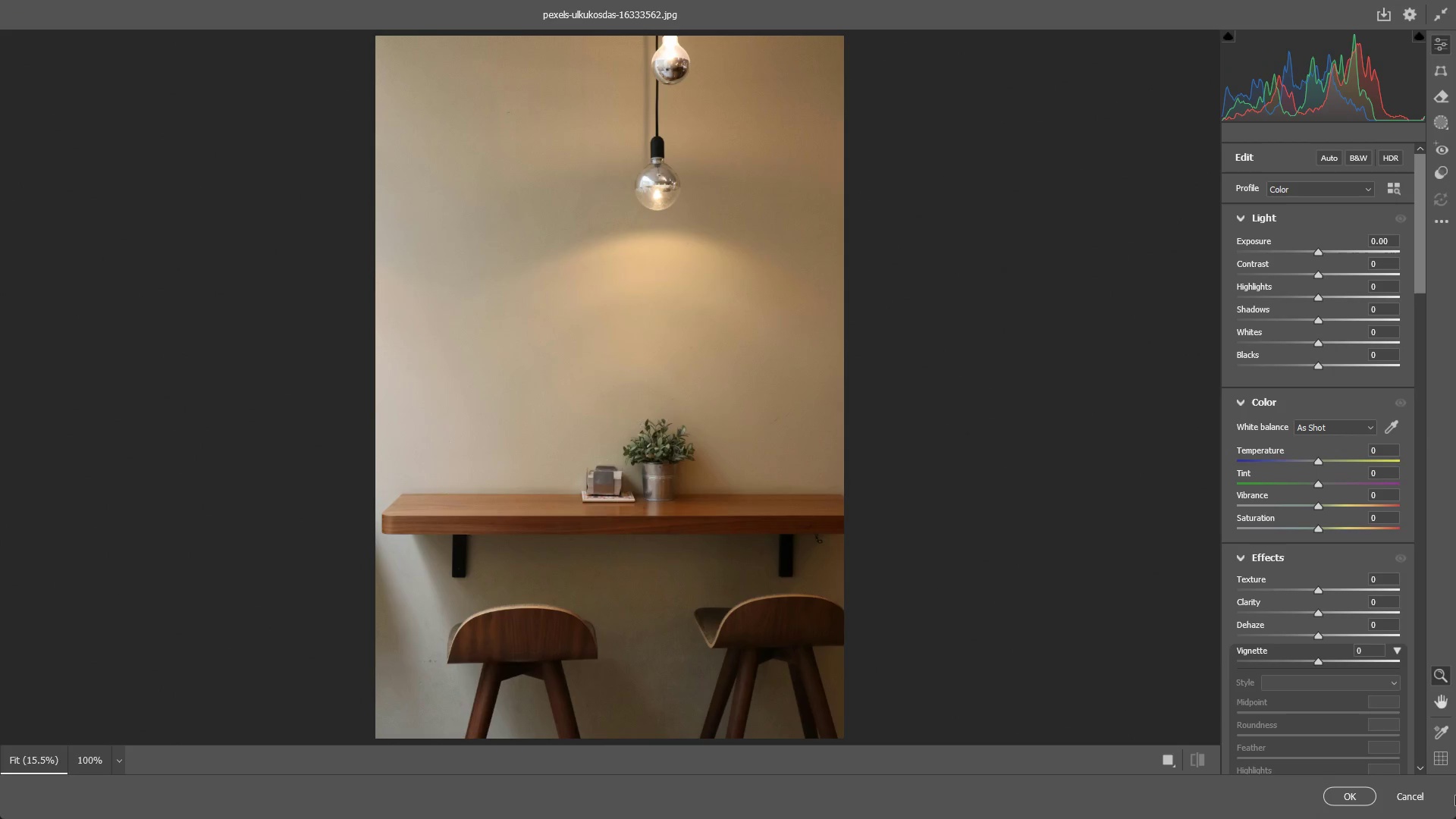 
scroll: coordinate [361, 545], scroll_direction: up, amount: 8.0
 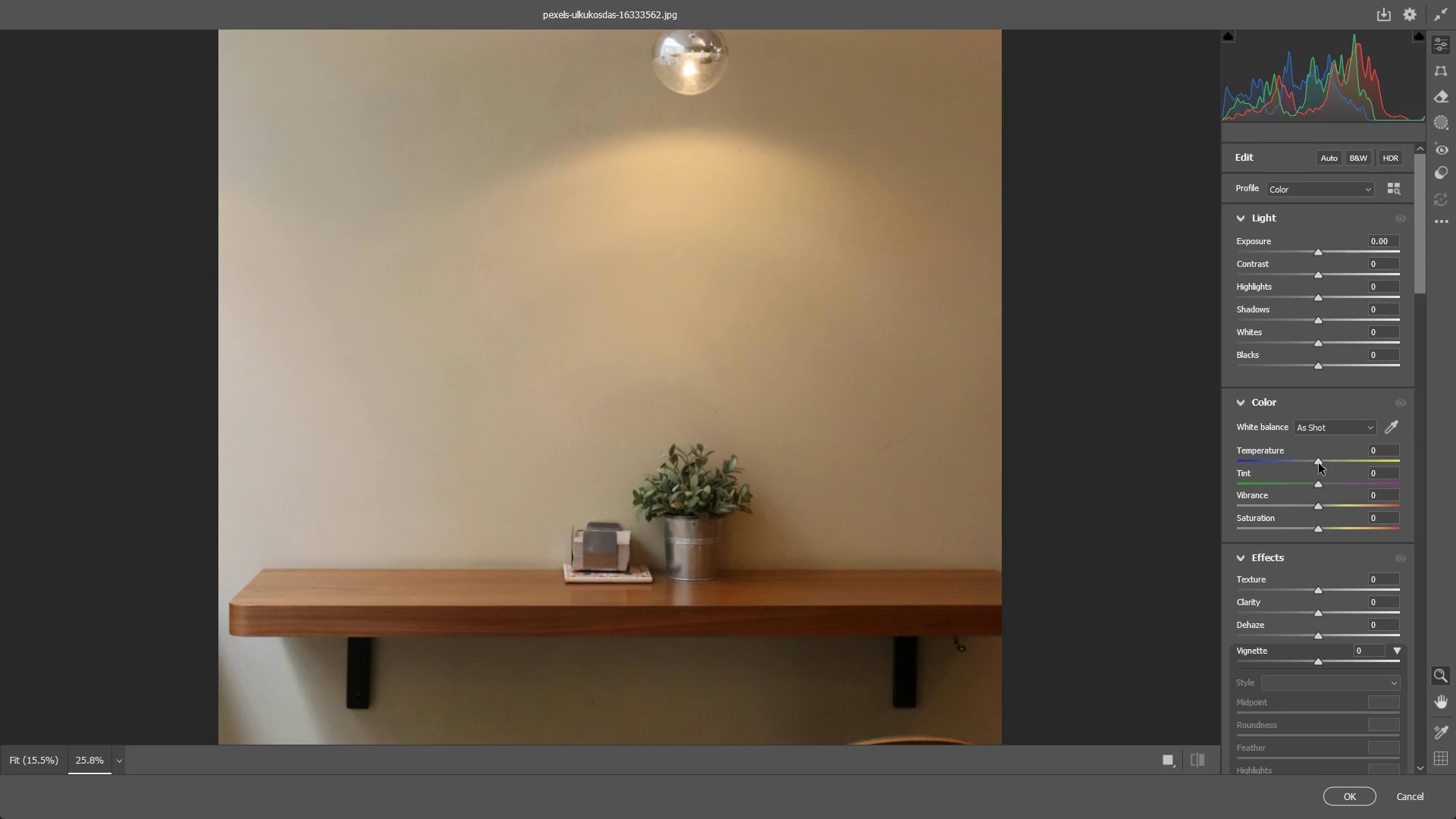 
left_click_drag(start_coordinate=[1317, 464], to_coordinate=[1334, 479])
 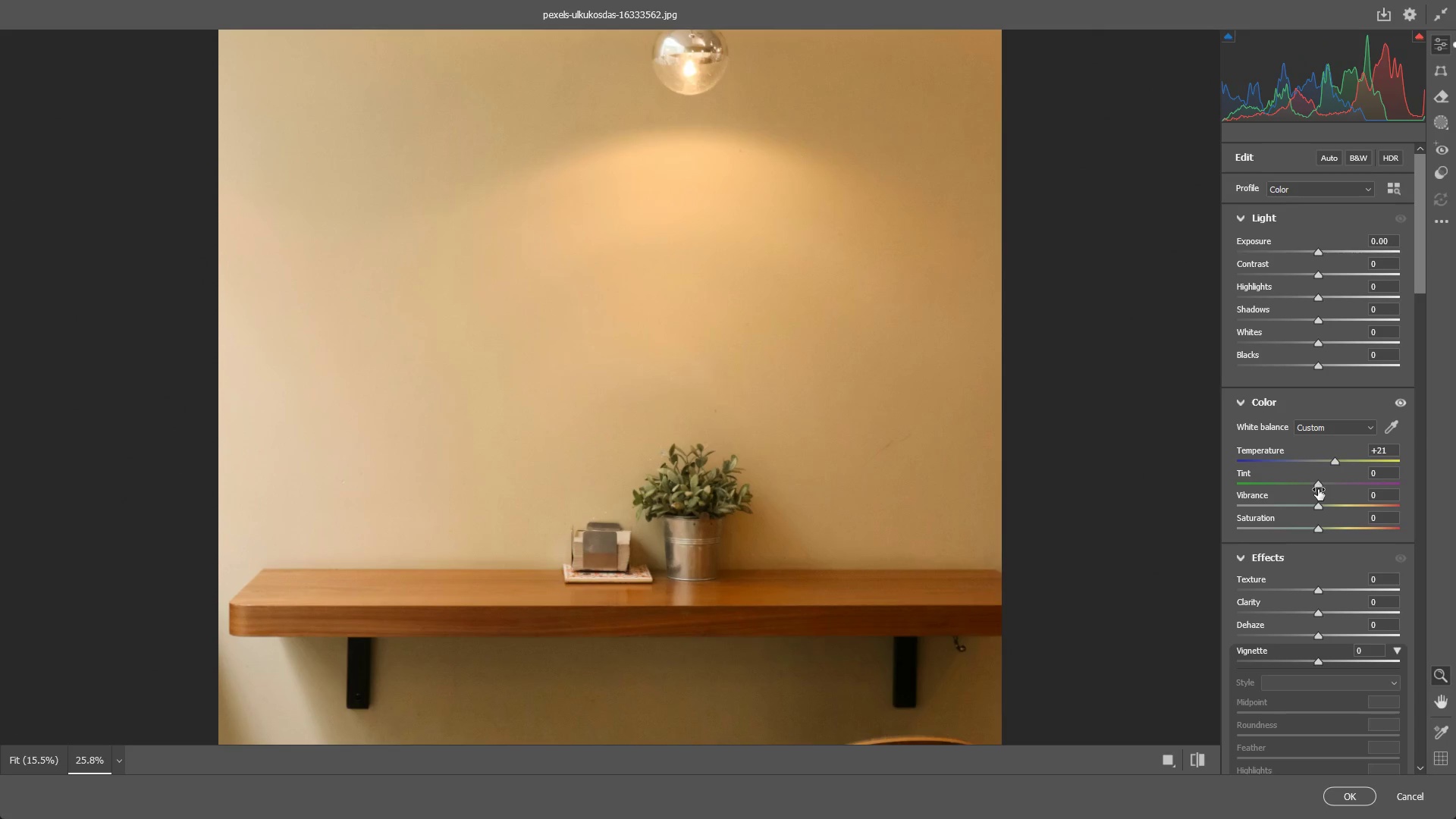 
left_click_drag(start_coordinate=[1320, 485], to_coordinate=[1326, 505])
 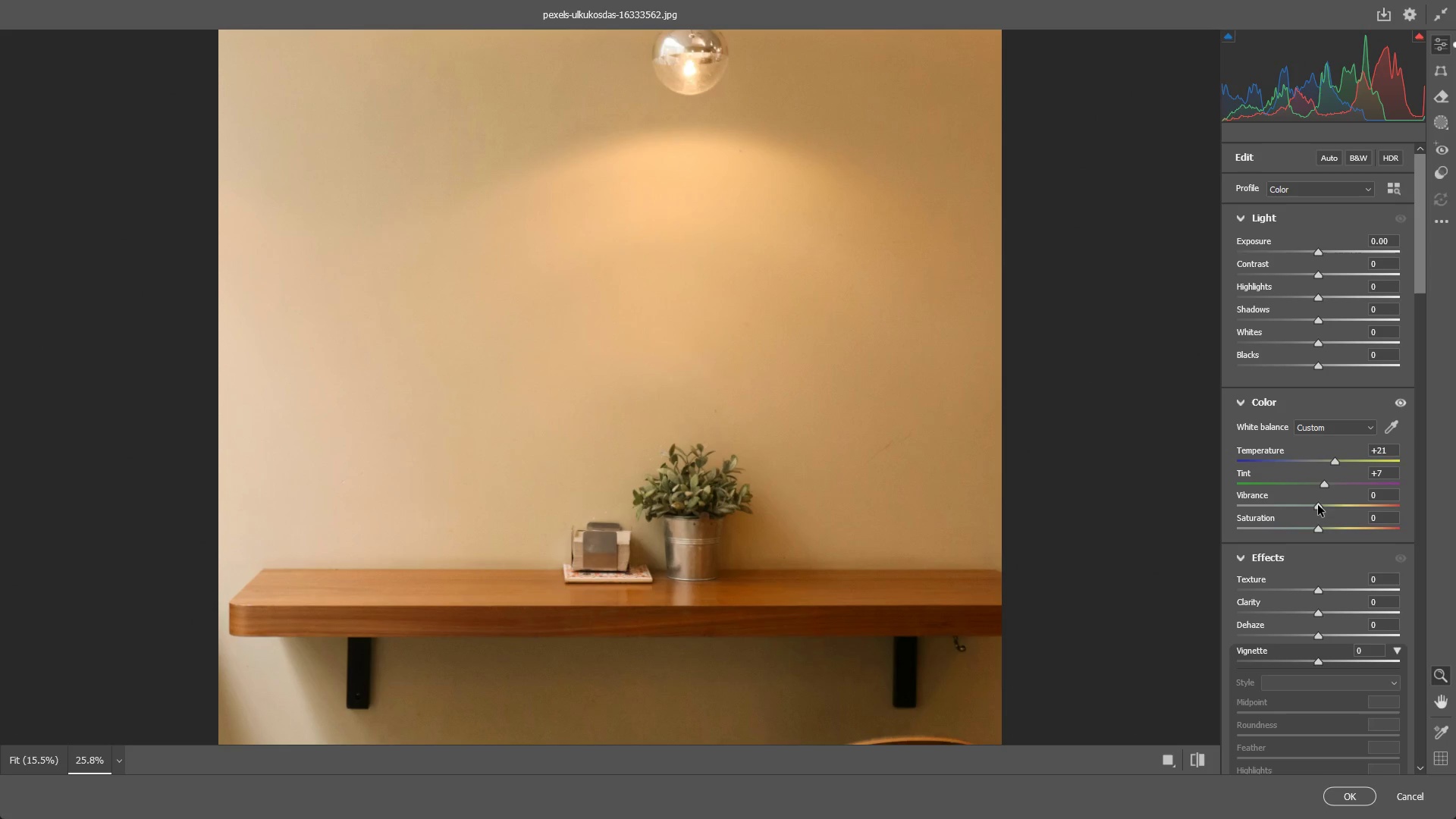 
left_click_drag(start_coordinate=[1317, 504], to_coordinate=[1304, 523])
 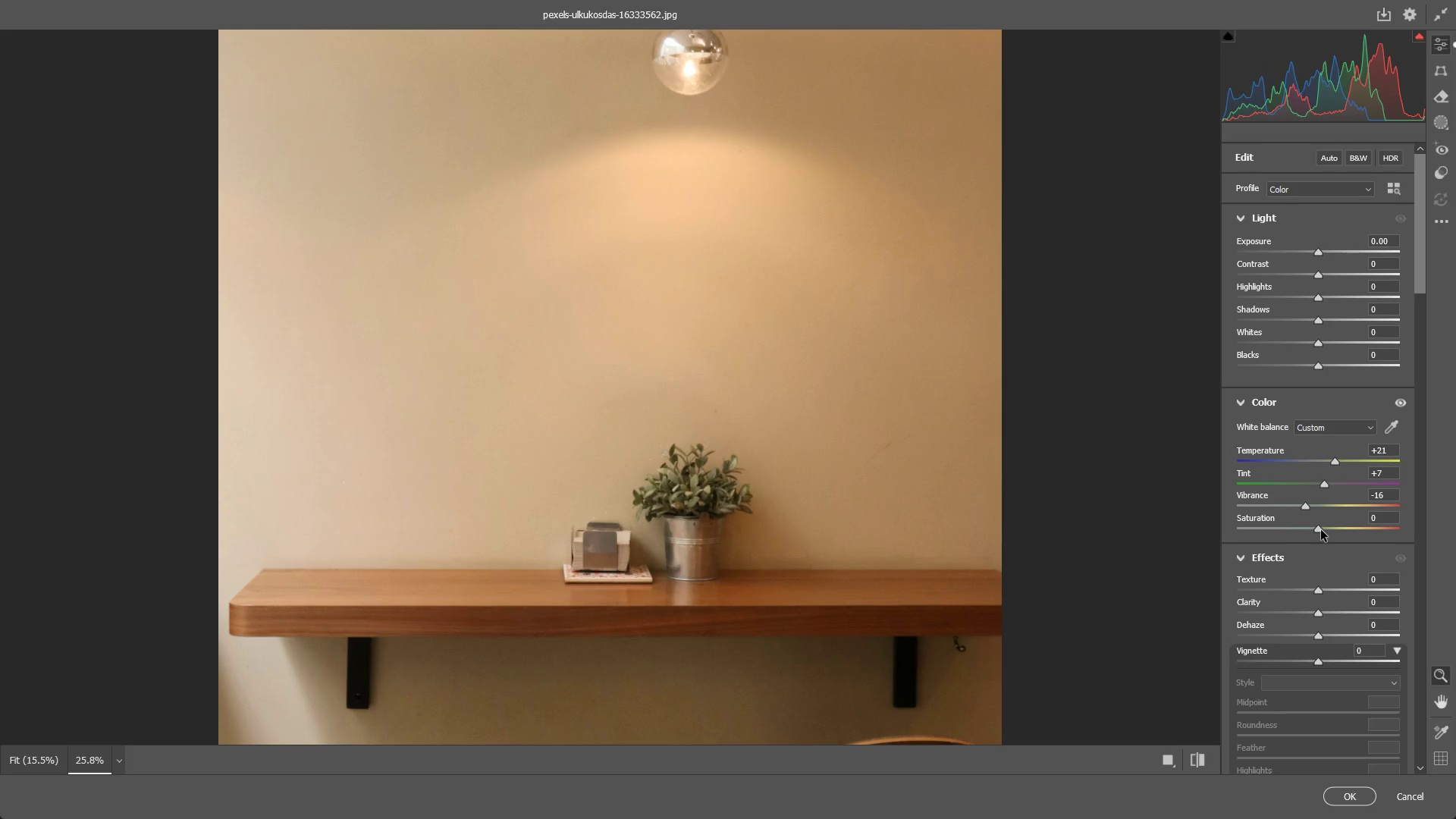 
left_click_drag(start_coordinate=[1318, 526], to_coordinate=[1326, 553])
 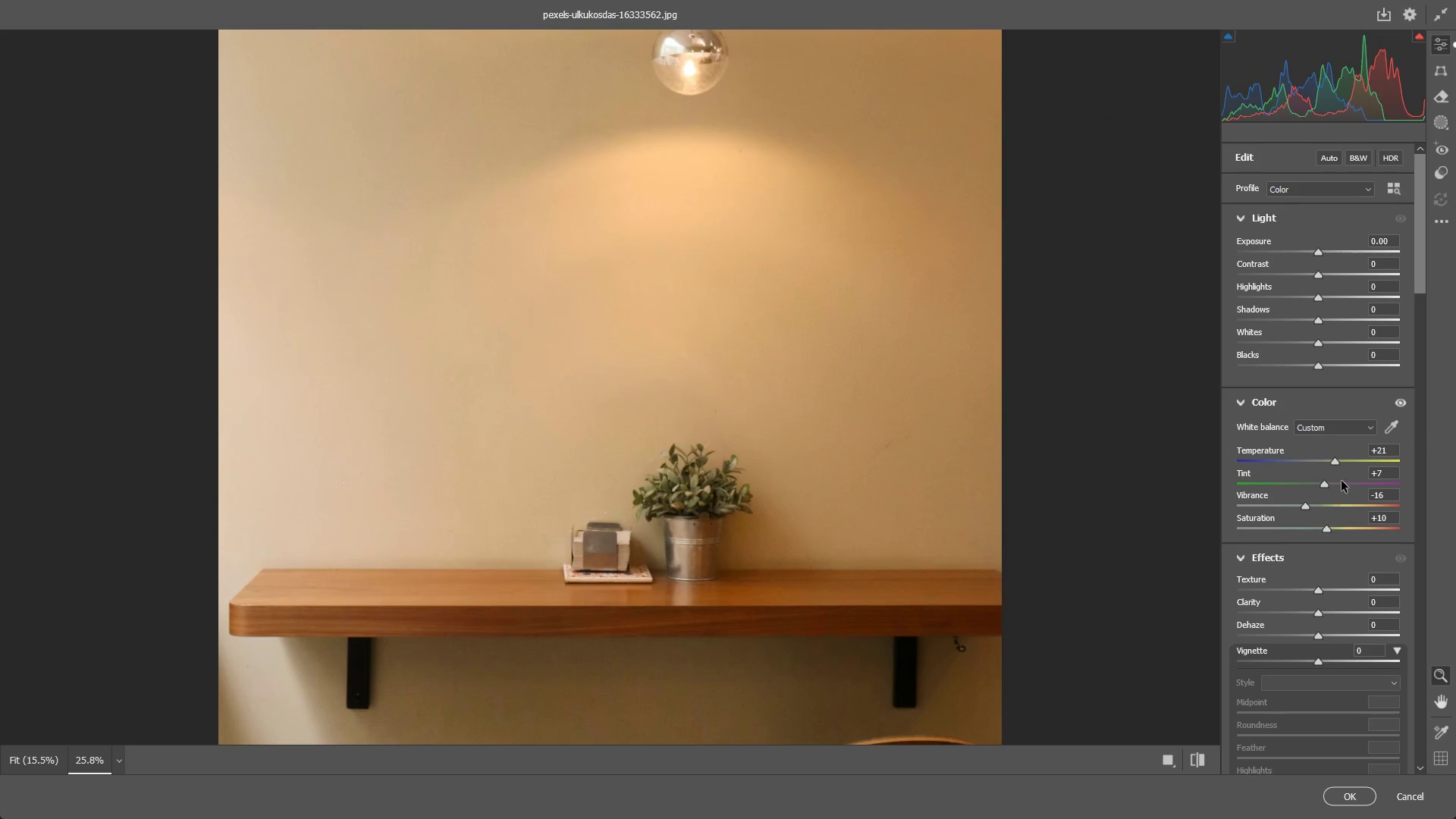 
scroll: coordinate [1345, 454], scroll_direction: up, amount: 2.0
 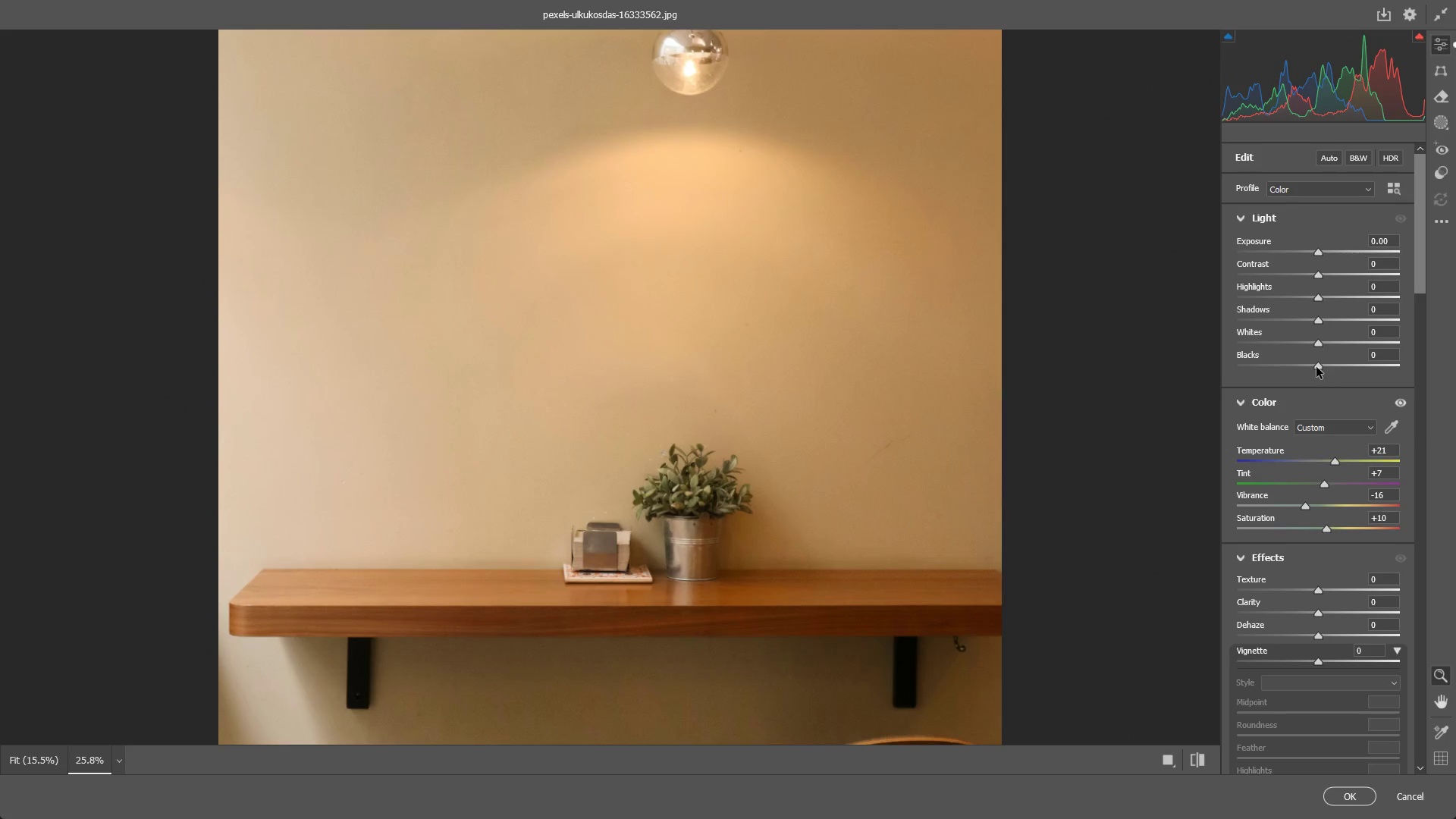 
left_click_drag(start_coordinate=[1316, 366], to_coordinate=[1357, 380])
 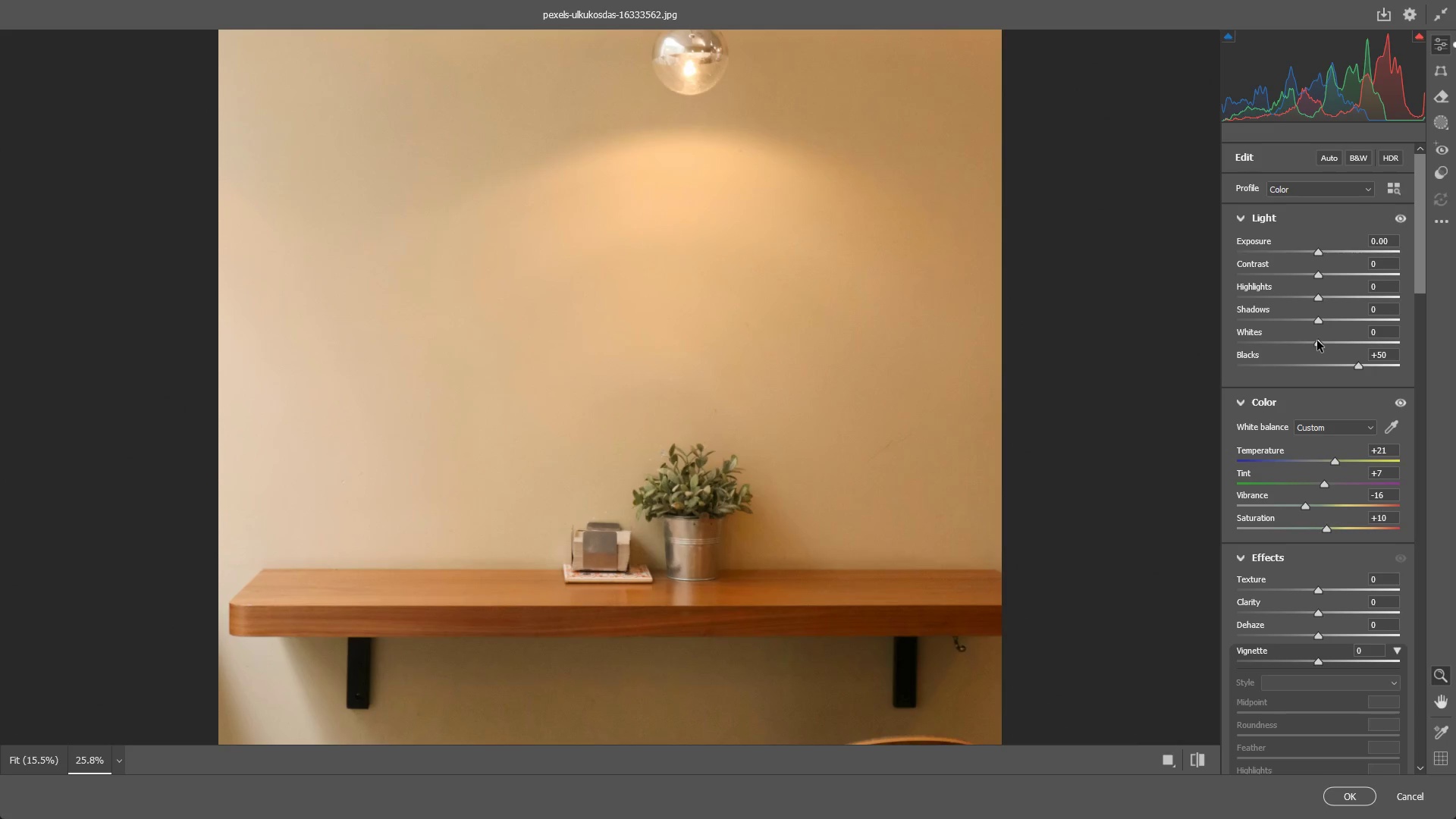 
left_click_drag(start_coordinate=[1318, 340], to_coordinate=[1305, 370])
 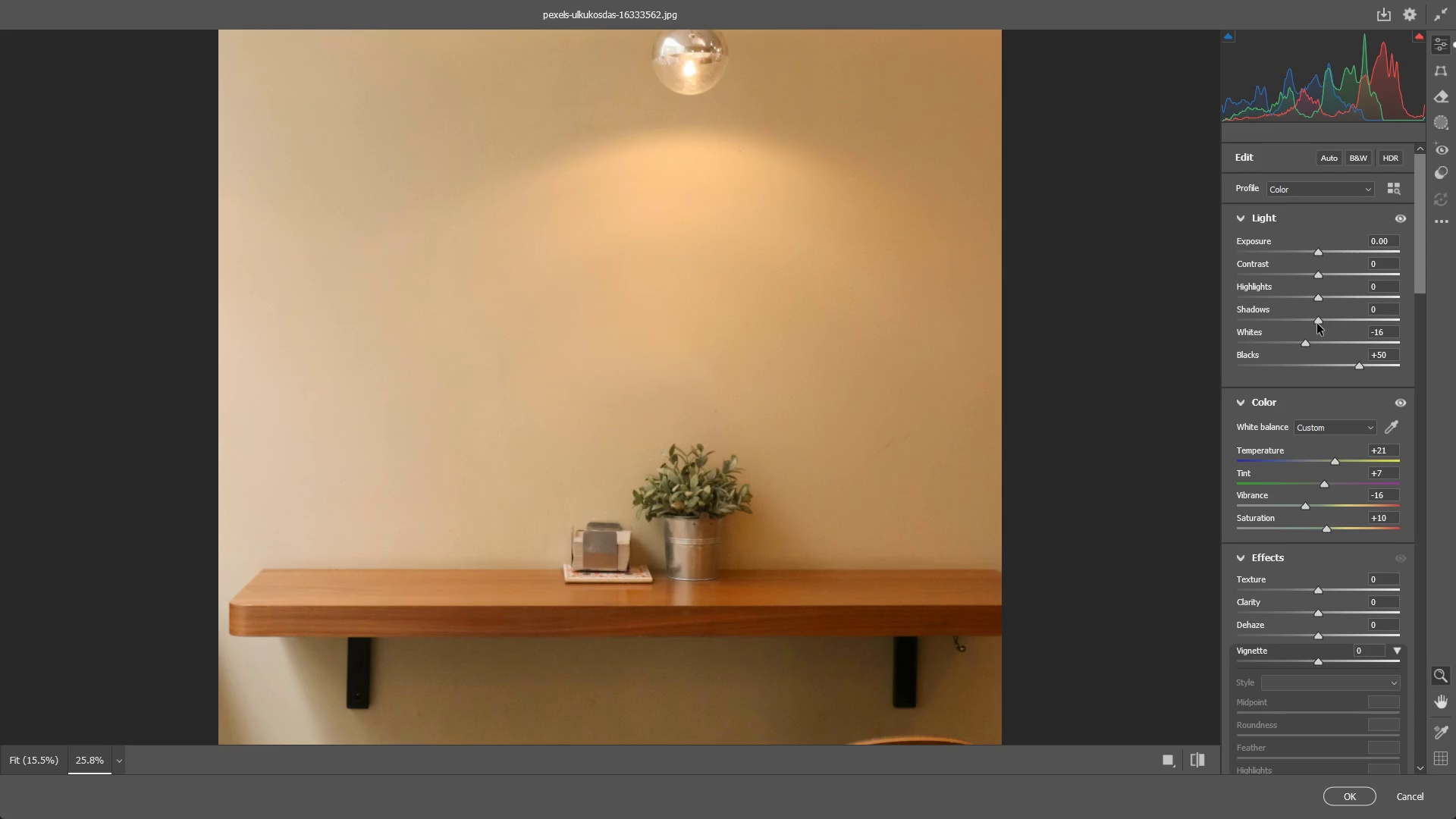 
left_click_drag(start_coordinate=[1317, 318], to_coordinate=[1357, 319])
 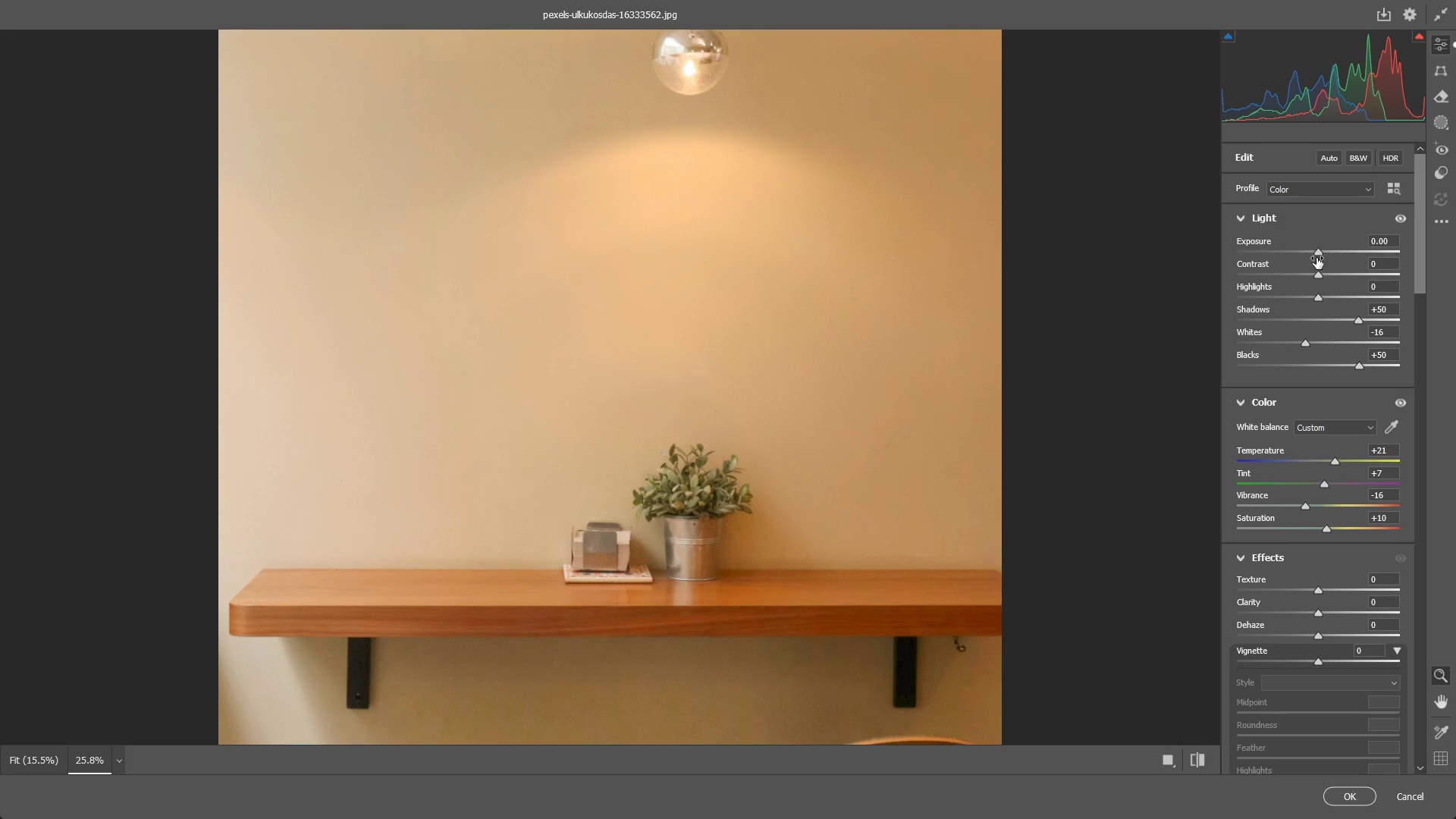 
left_click_drag(start_coordinate=[1319, 250], to_coordinate=[1329, 278])
 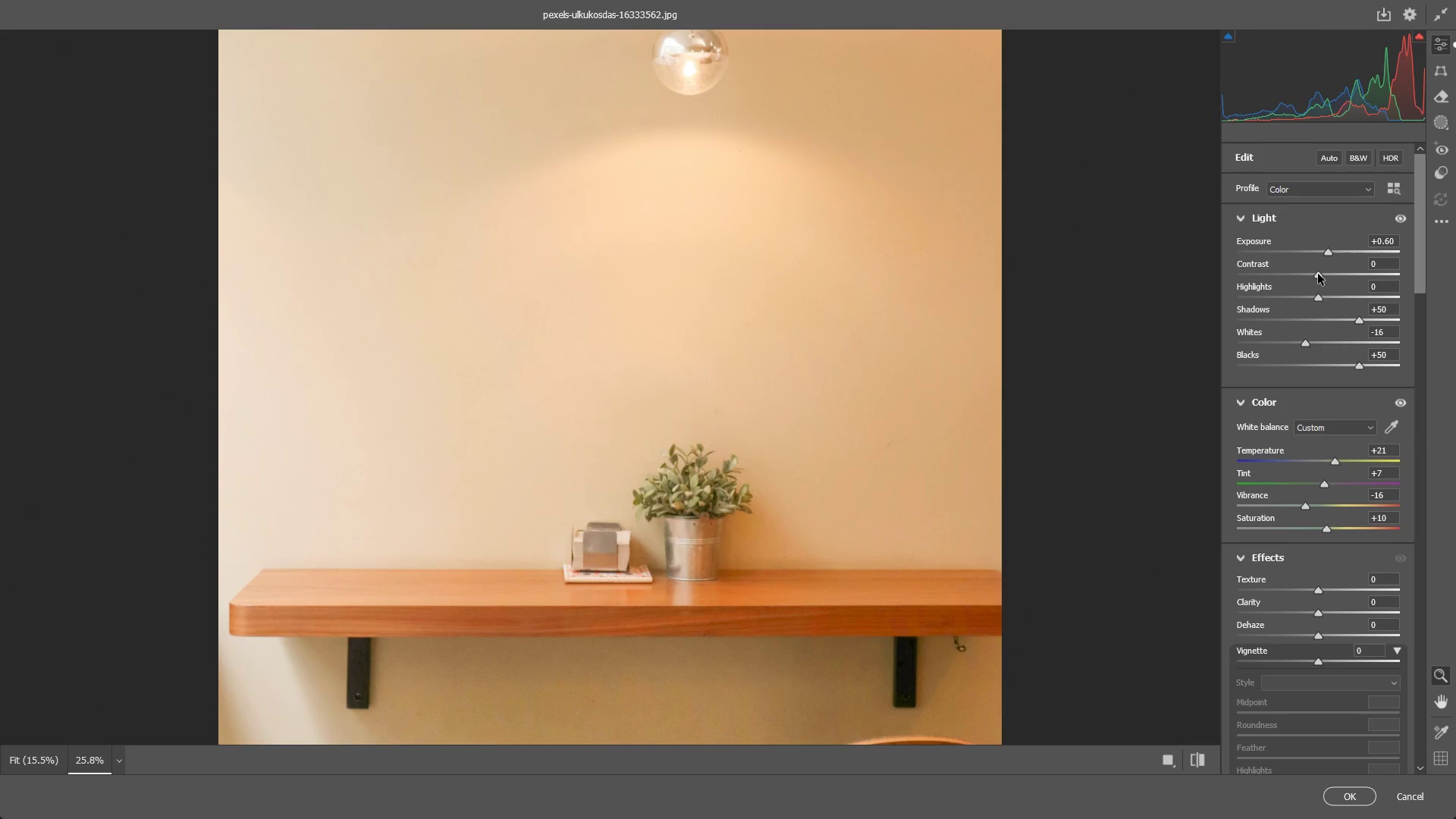 
left_click_drag(start_coordinate=[1318, 274], to_coordinate=[1325, 286])
 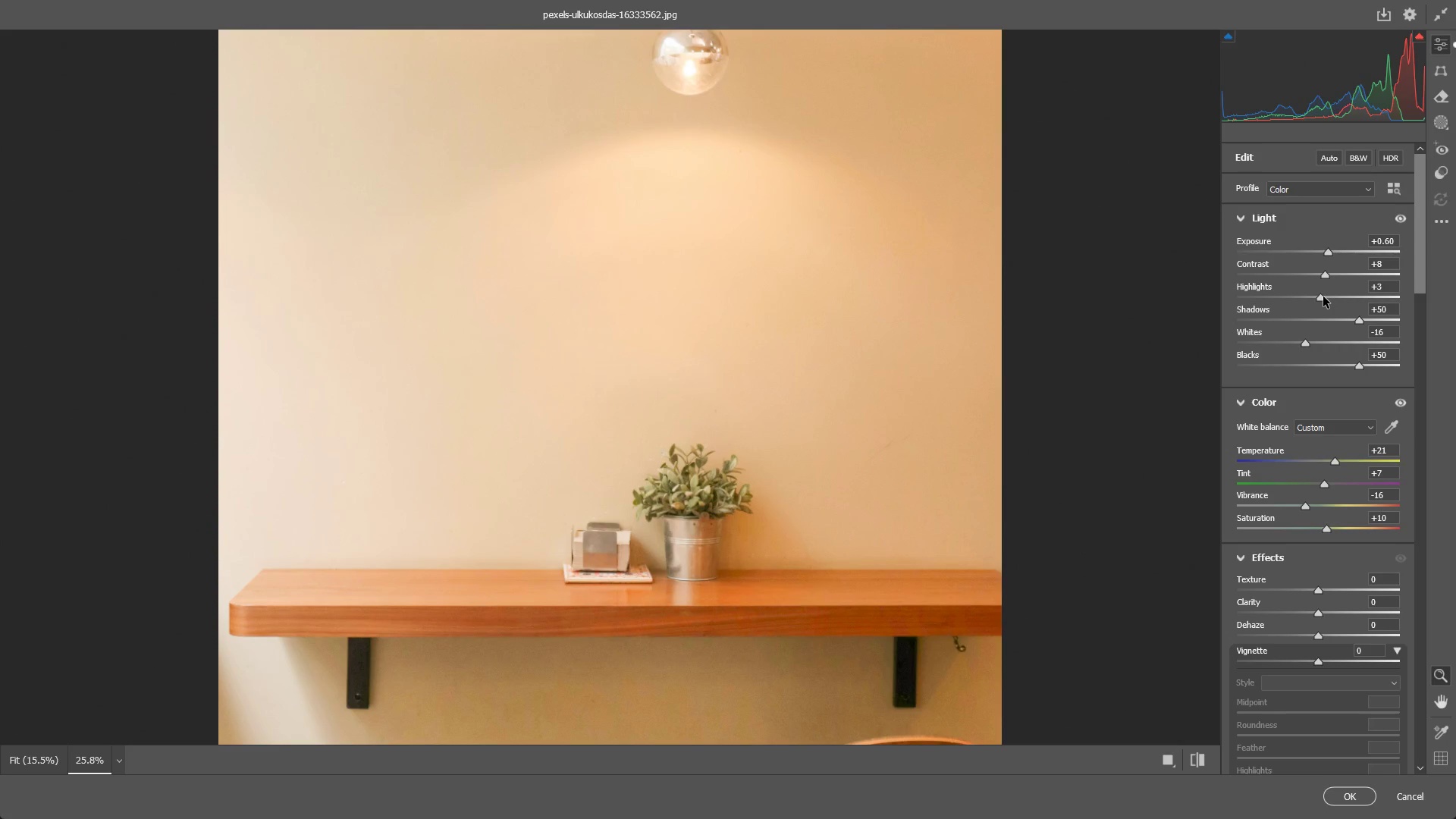 
wait(6.36)
 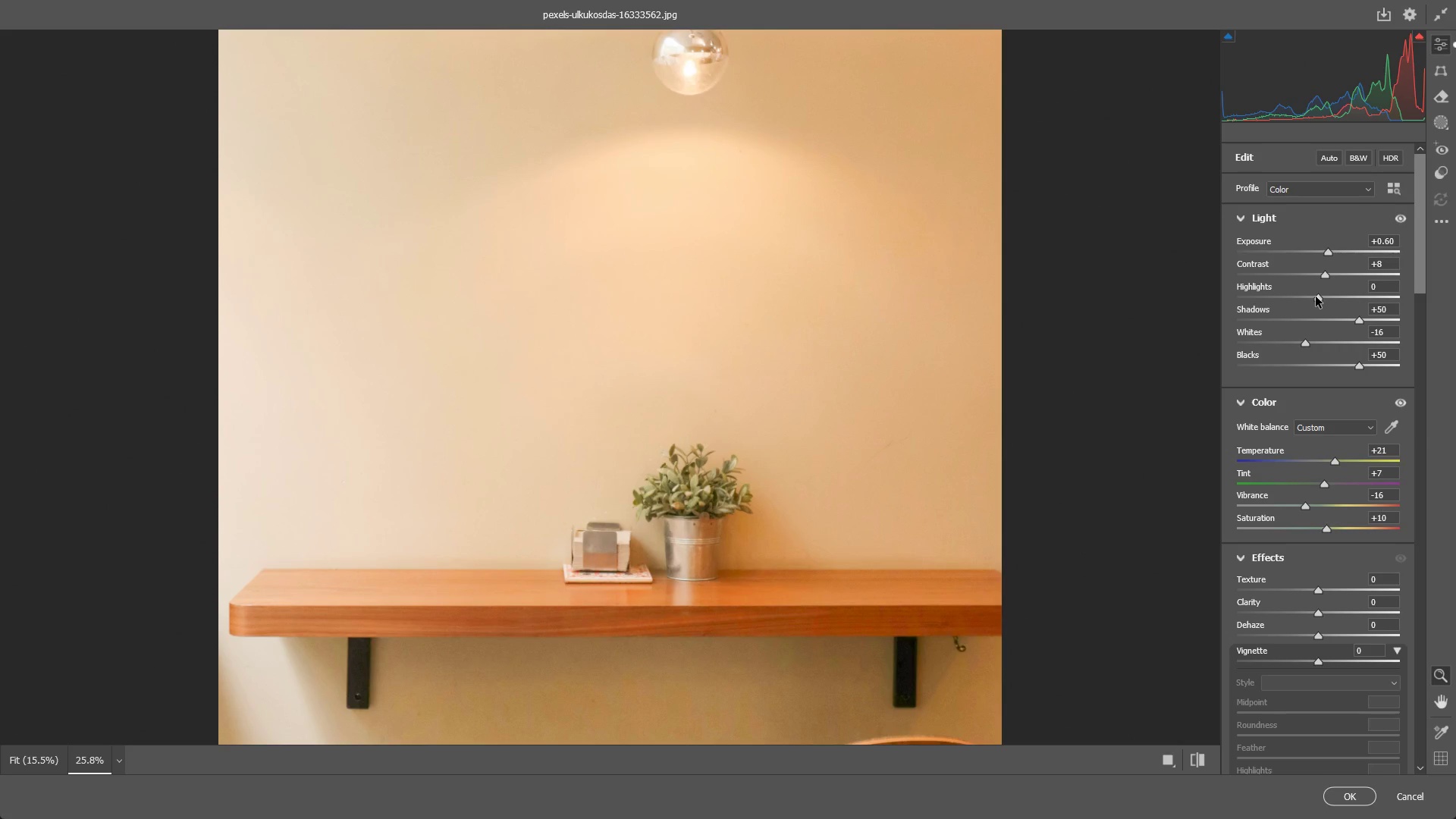 
left_click_drag(start_coordinate=[1324, 274], to_coordinate=[1320, 273])
 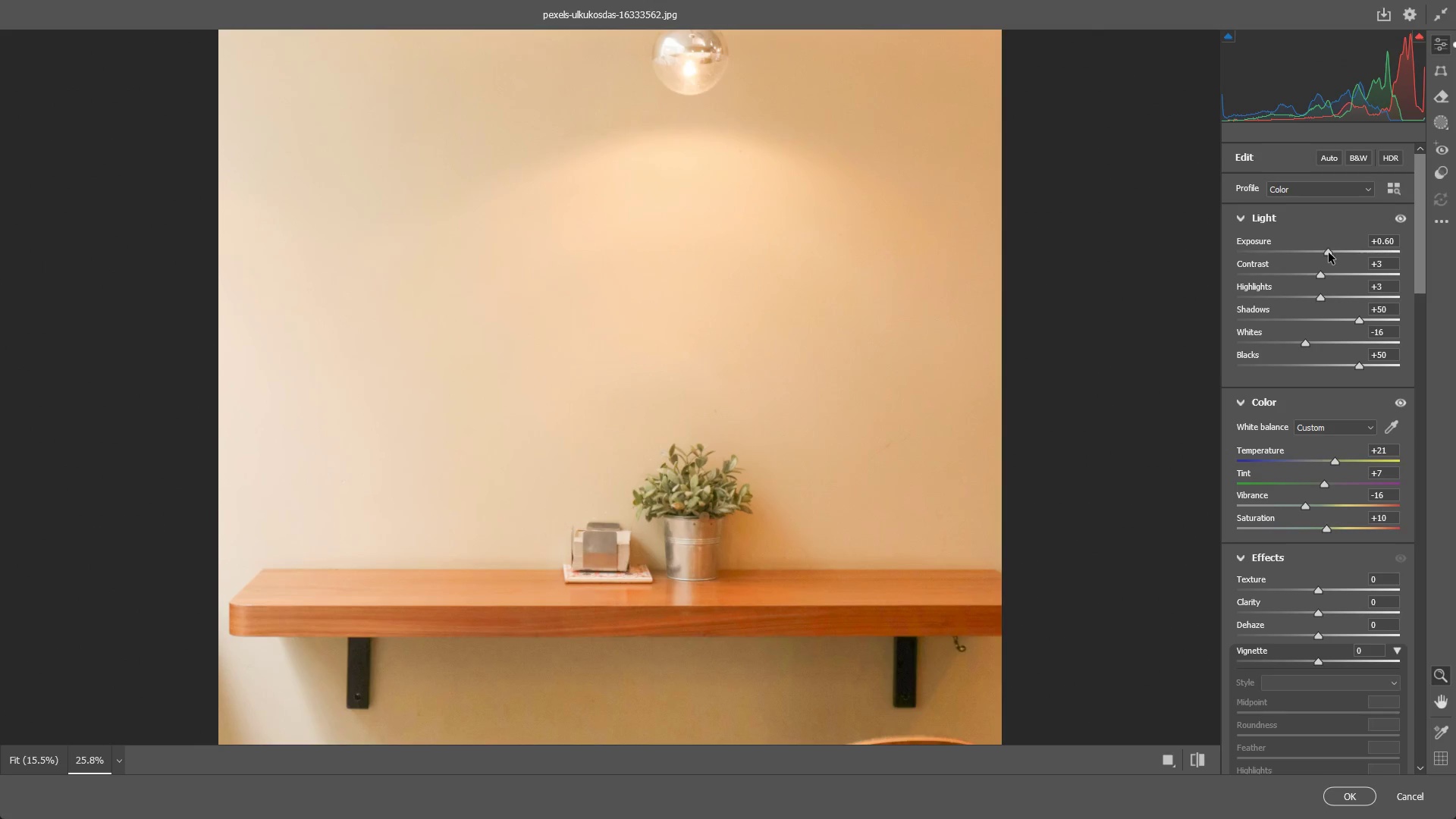 
left_click_drag(start_coordinate=[1329, 253], to_coordinate=[1326, 268])
 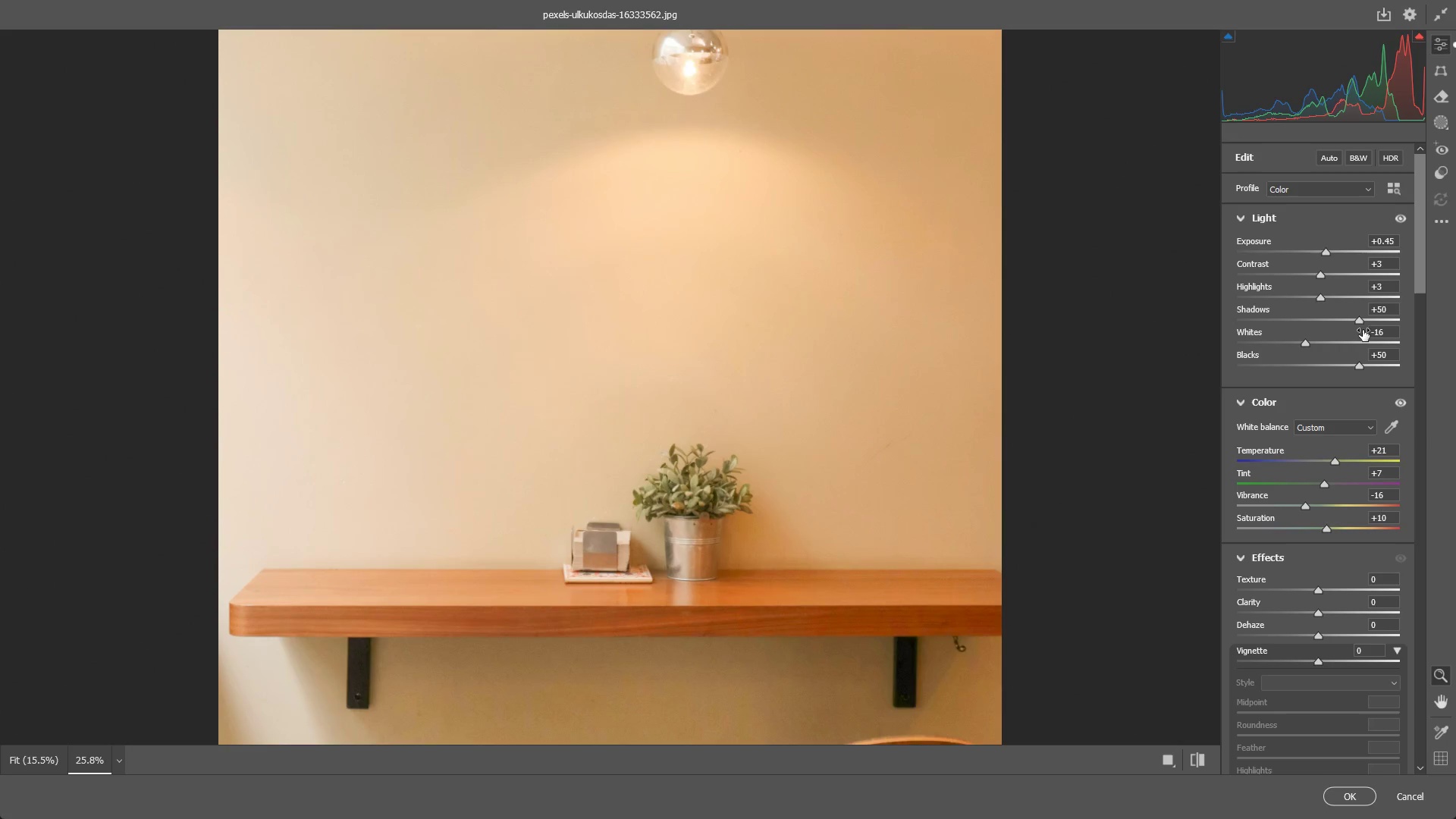 
left_click_drag(start_coordinate=[1358, 318], to_coordinate=[1320, 322])
 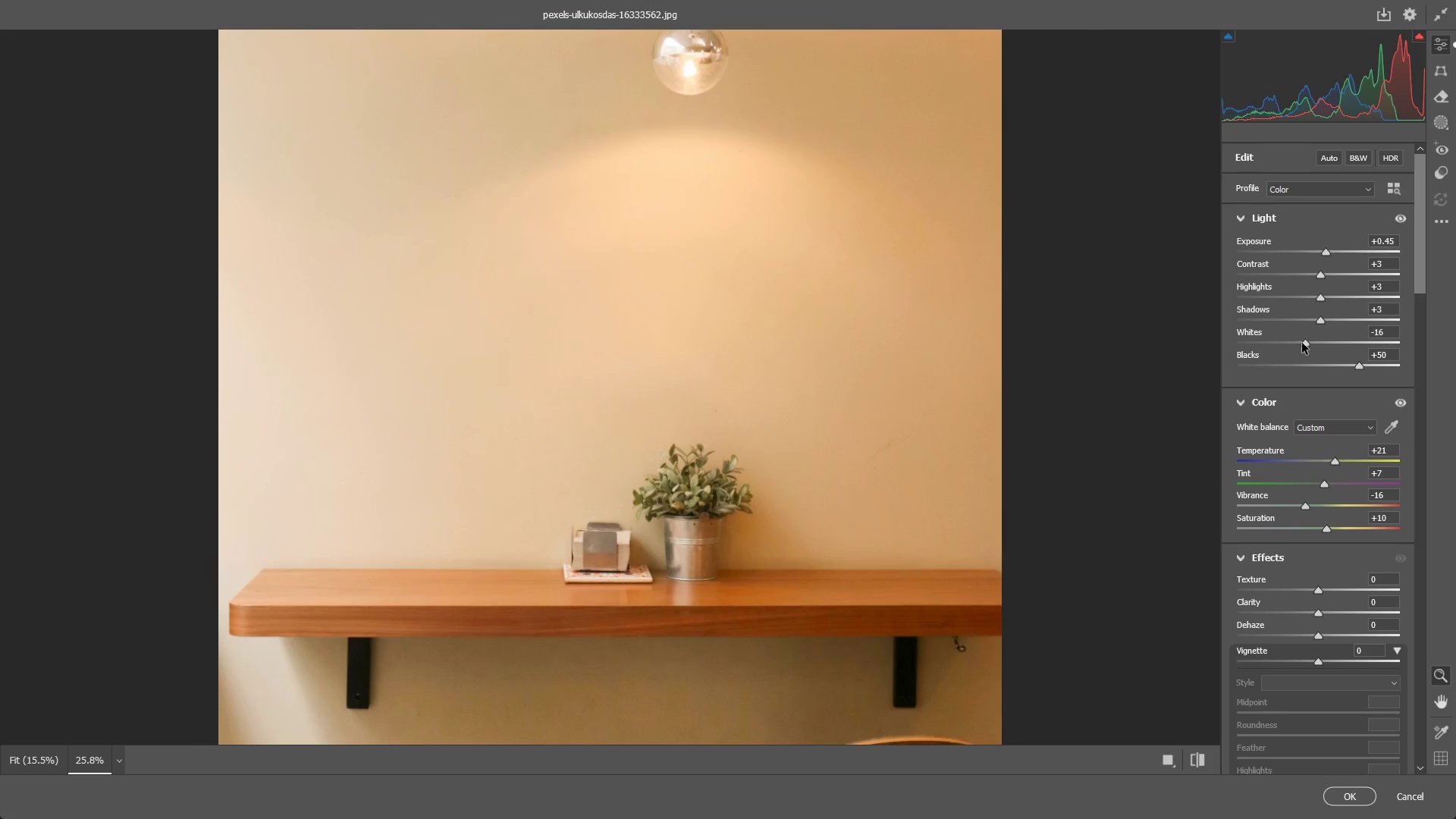 
left_click_drag(start_coordinate=[1307, 345], to_coordinate=[1323, 345])
 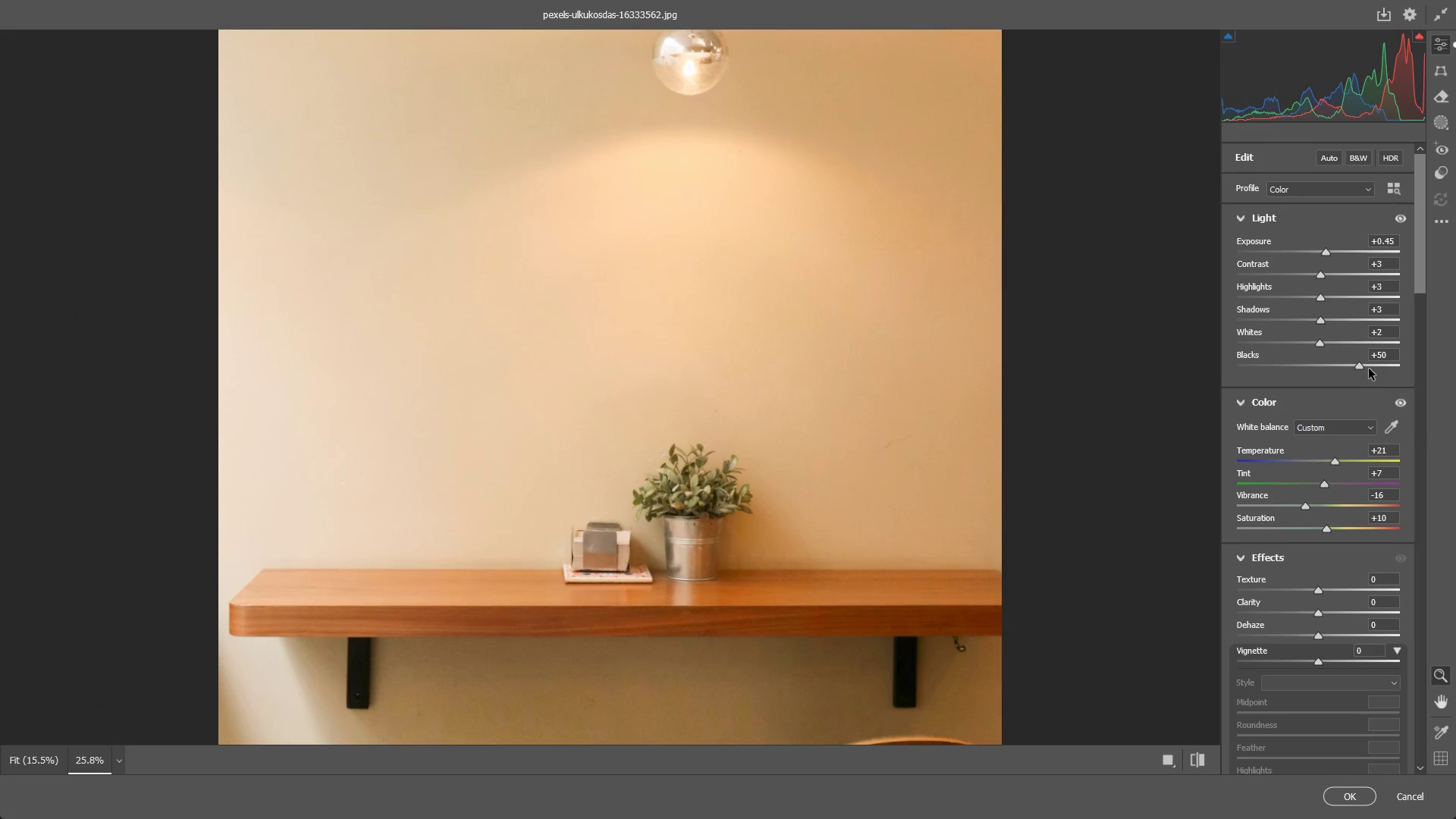 
left_click_drag(start_coordinate=[1360, 368], to_coordinate=[1322, 381])
 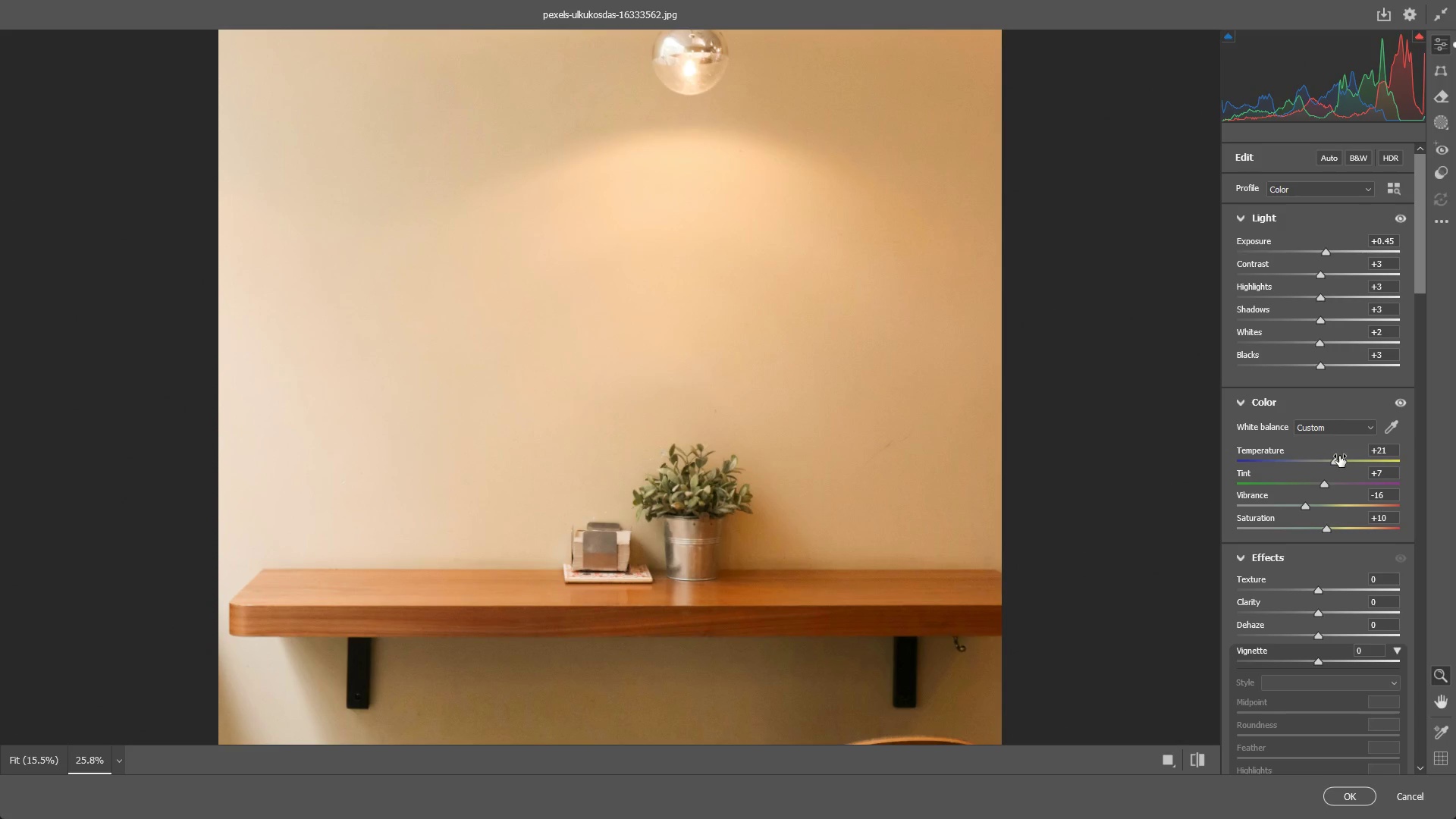 
left_click_drag(start_coordinate=[1334, 460], to_coordinate=[1320, 461])
 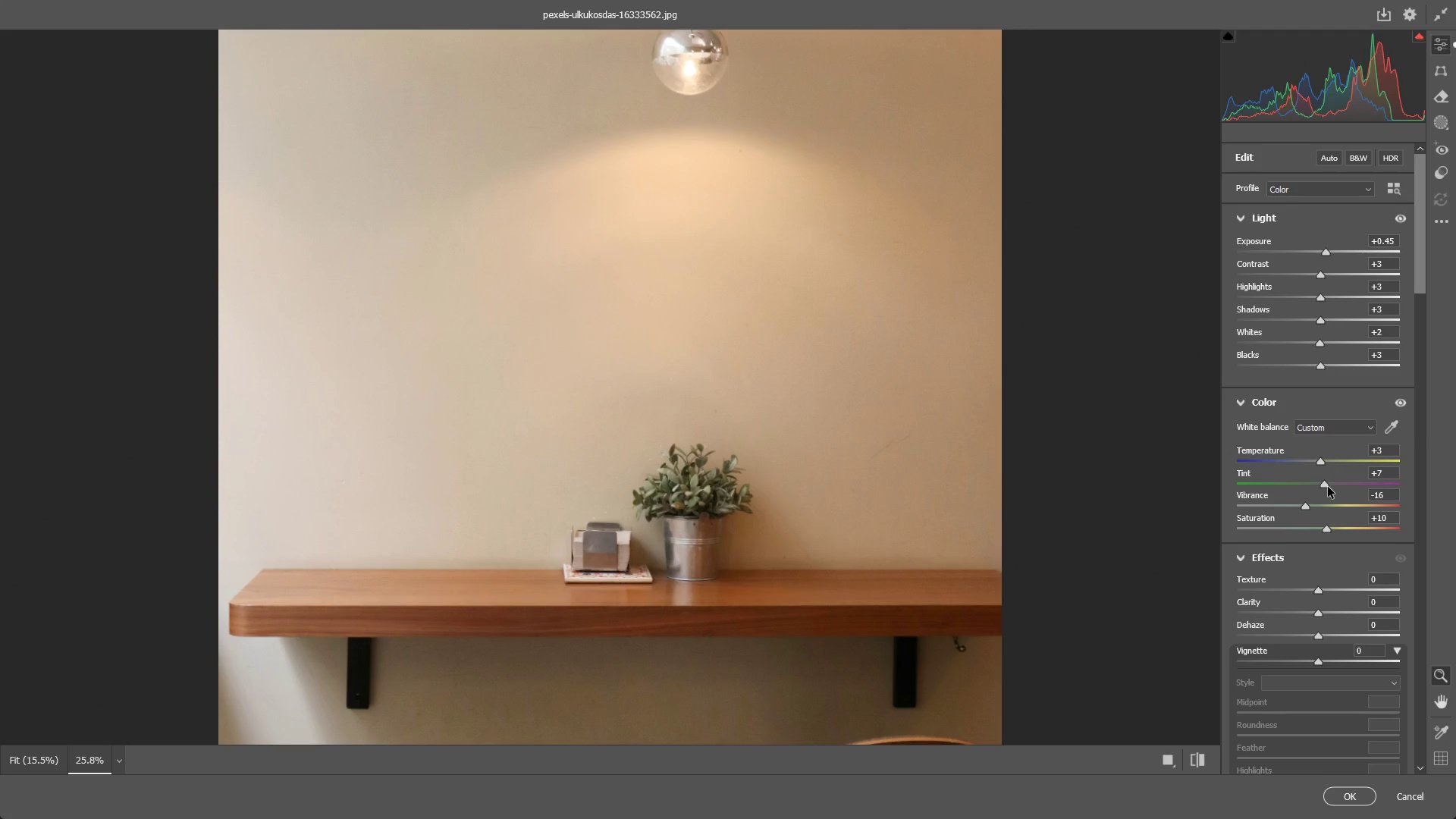 
left_click_drag(start_coordinate=[1326, 484], to_coordinate=[1322, 485])
 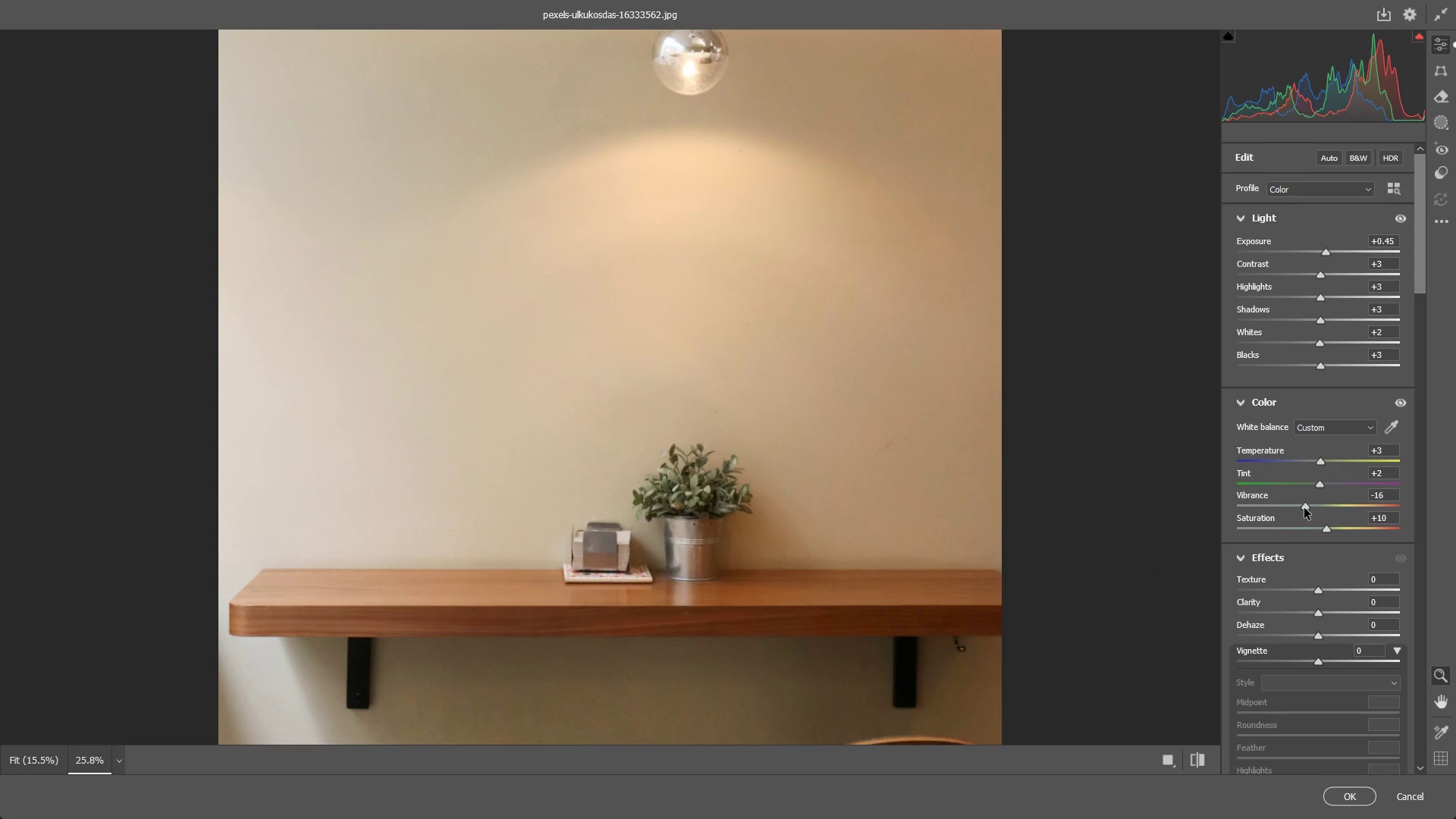 
left_click_drag(start_coordinate=[1304, 508], to_coordinate=[1320, 504])
 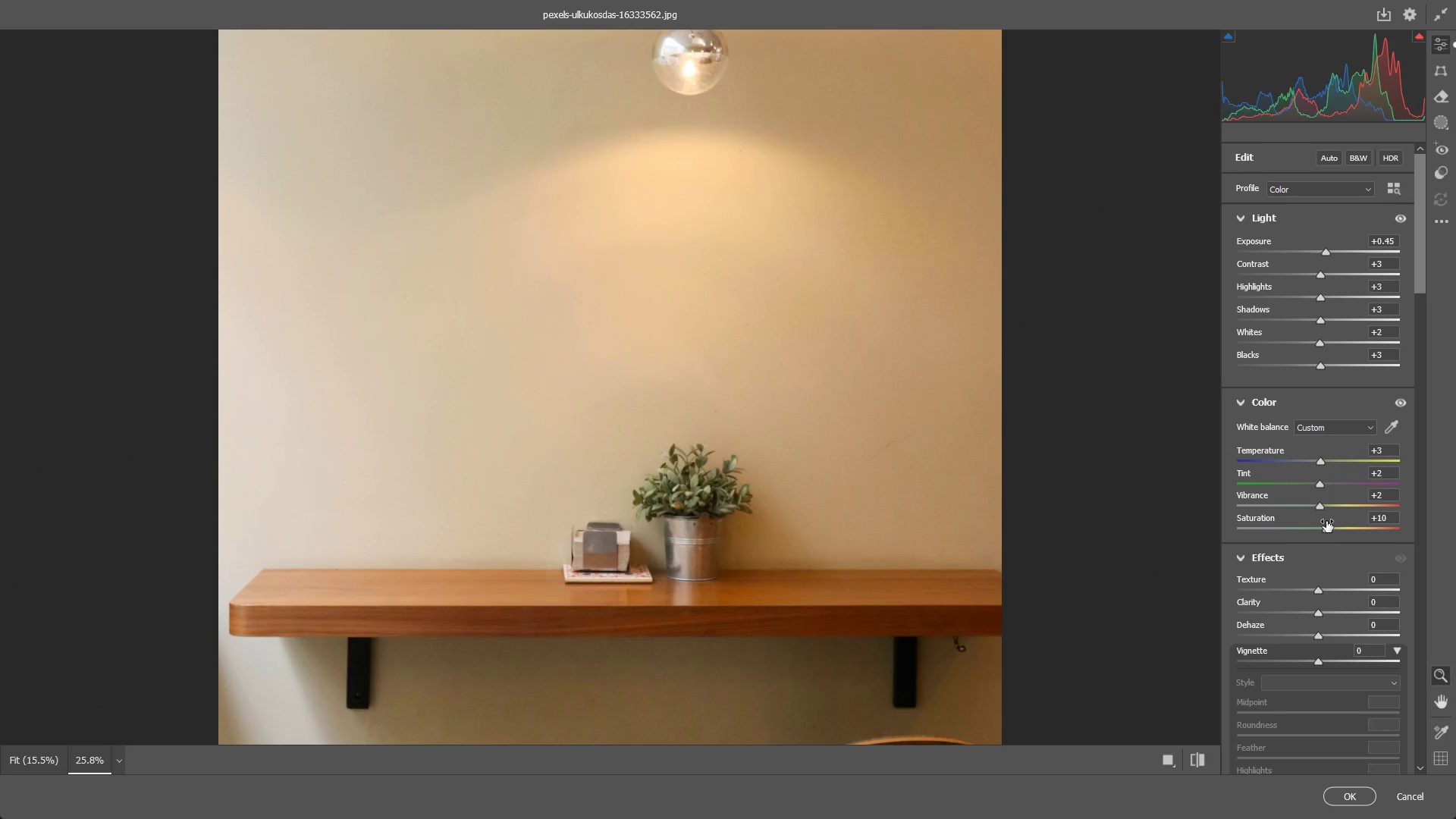 
left_click_drag(start_coordinate=[1327, 528], to_coordinate=[1322, 529])
 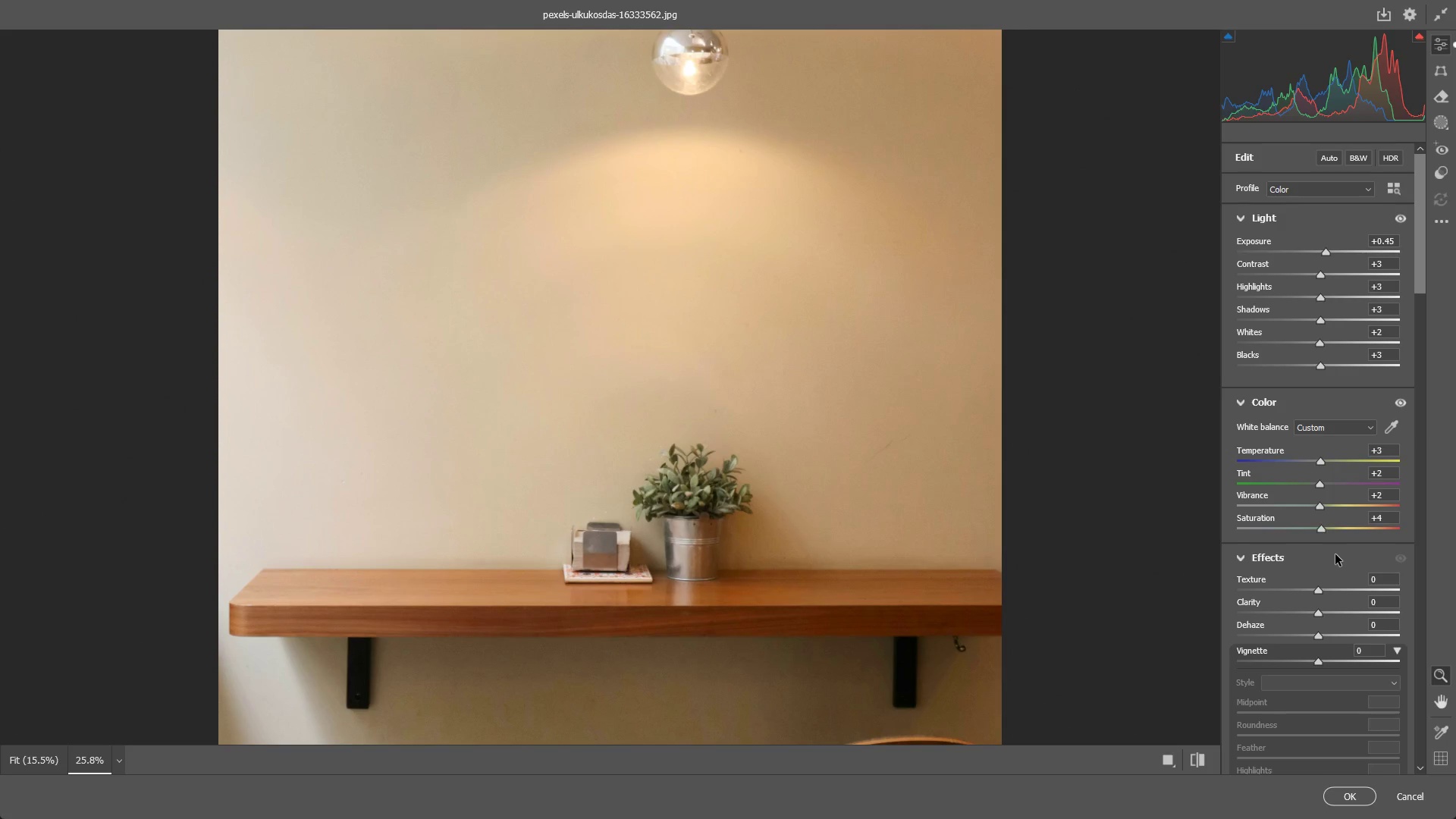 
scroll: coordinate [1335, 554], scroll_direction: down, amount: 1.0
 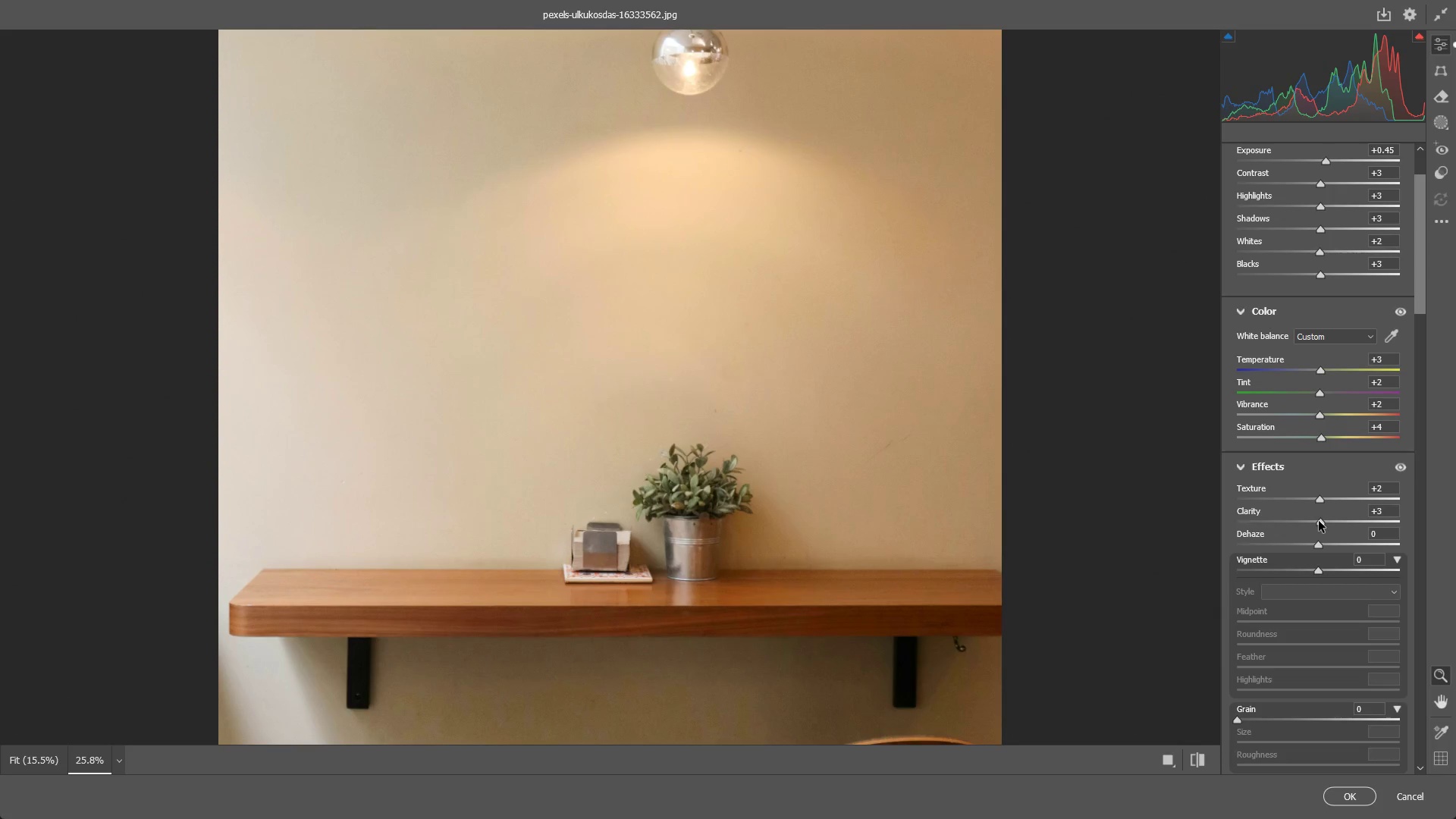 
wait(18.17)
 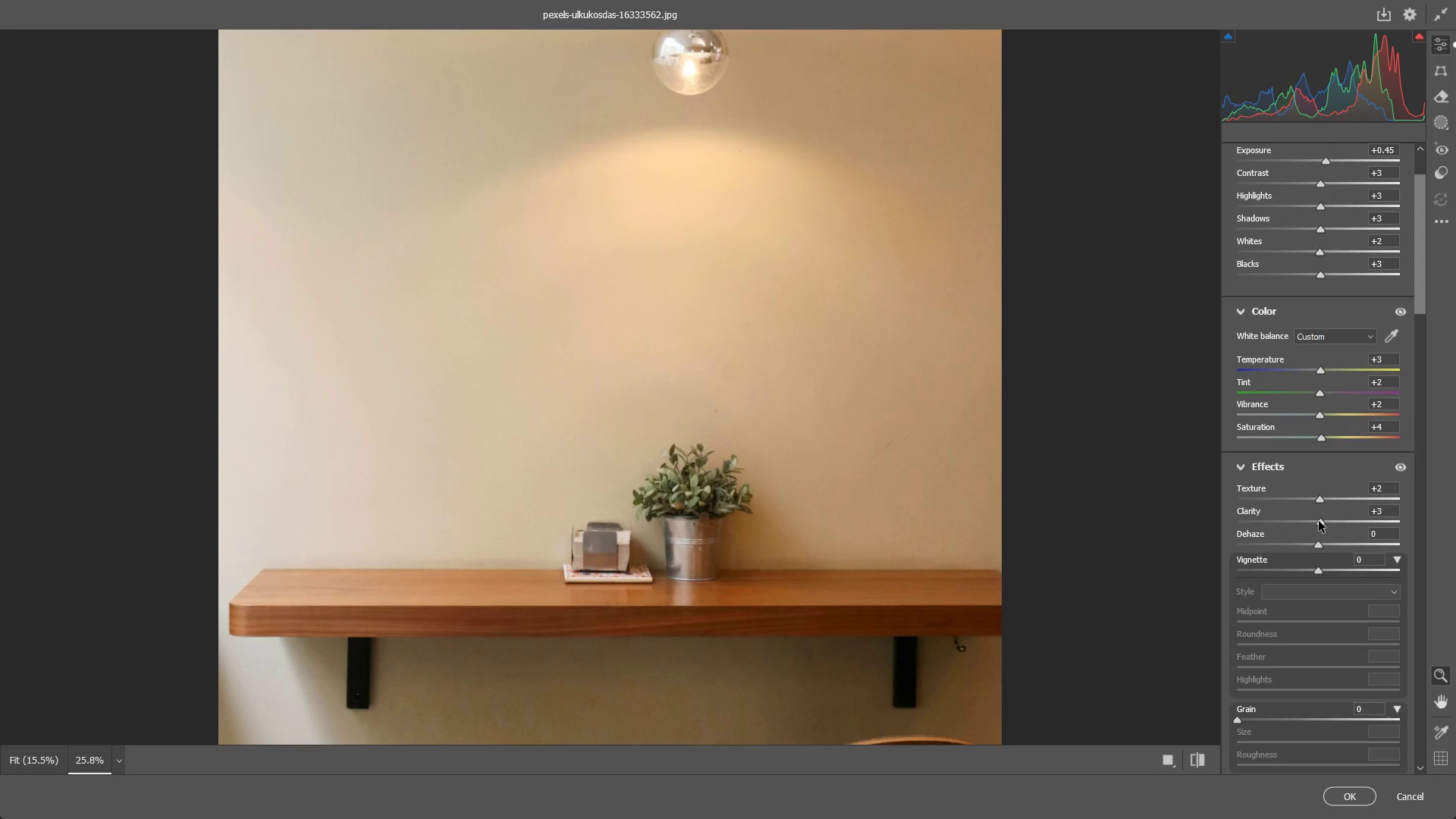 
scroll: coordinate [1323, 646], scroll_direction: down, amount: 7.0
 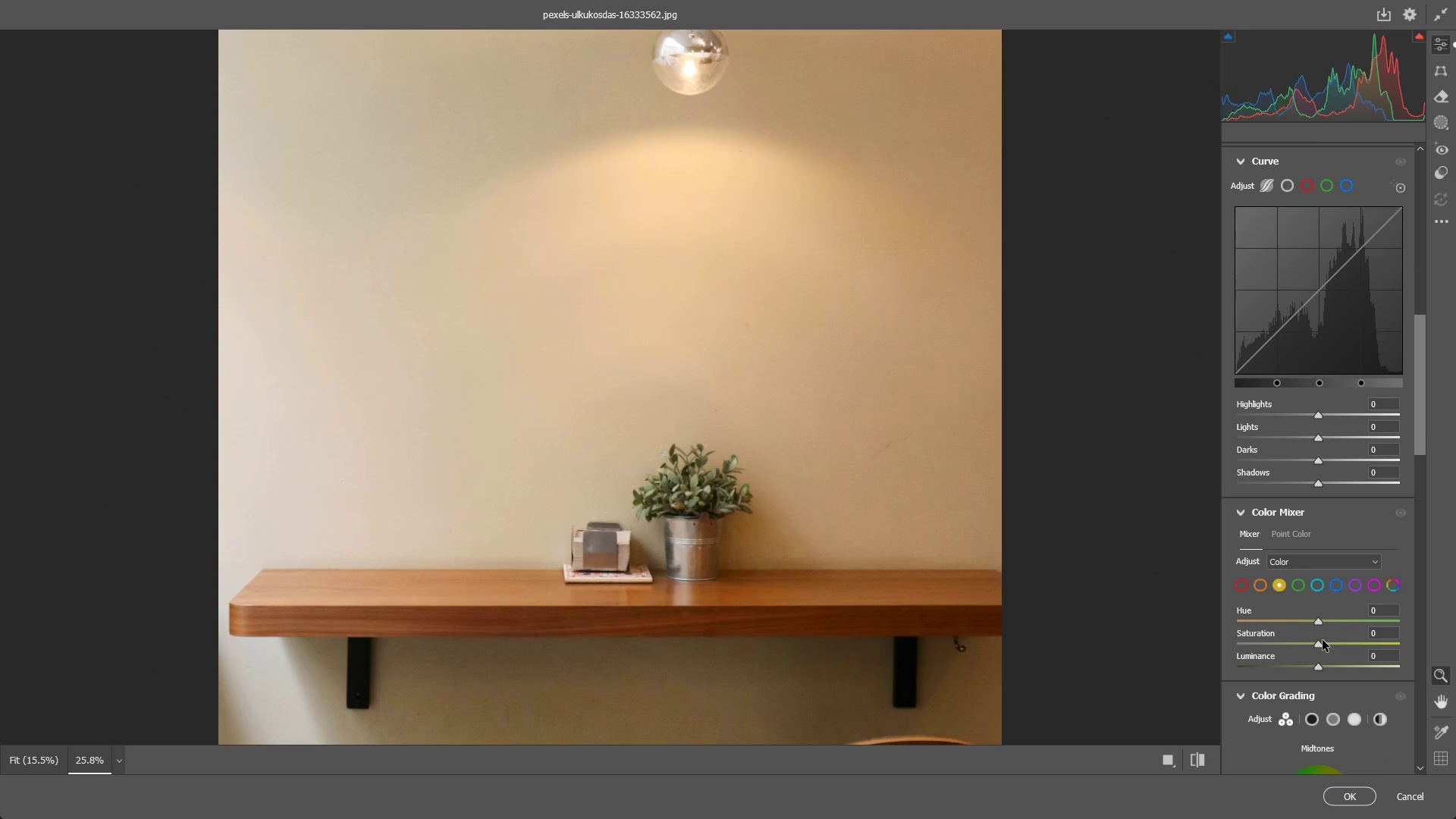 
scroll: coordinate [1309, 551], scroll_direction: up, amount: 15.0
 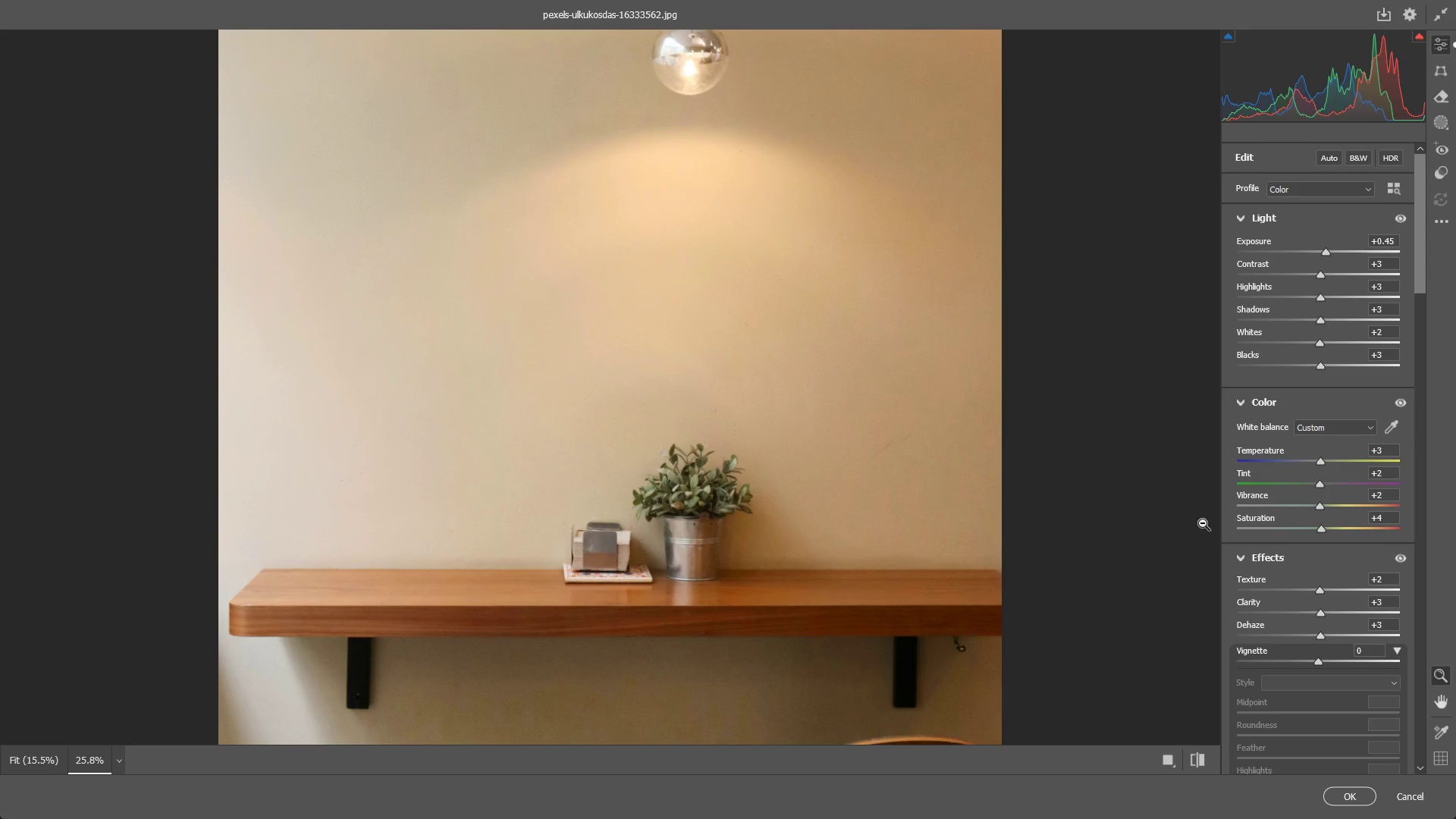 
wait(8.82)
 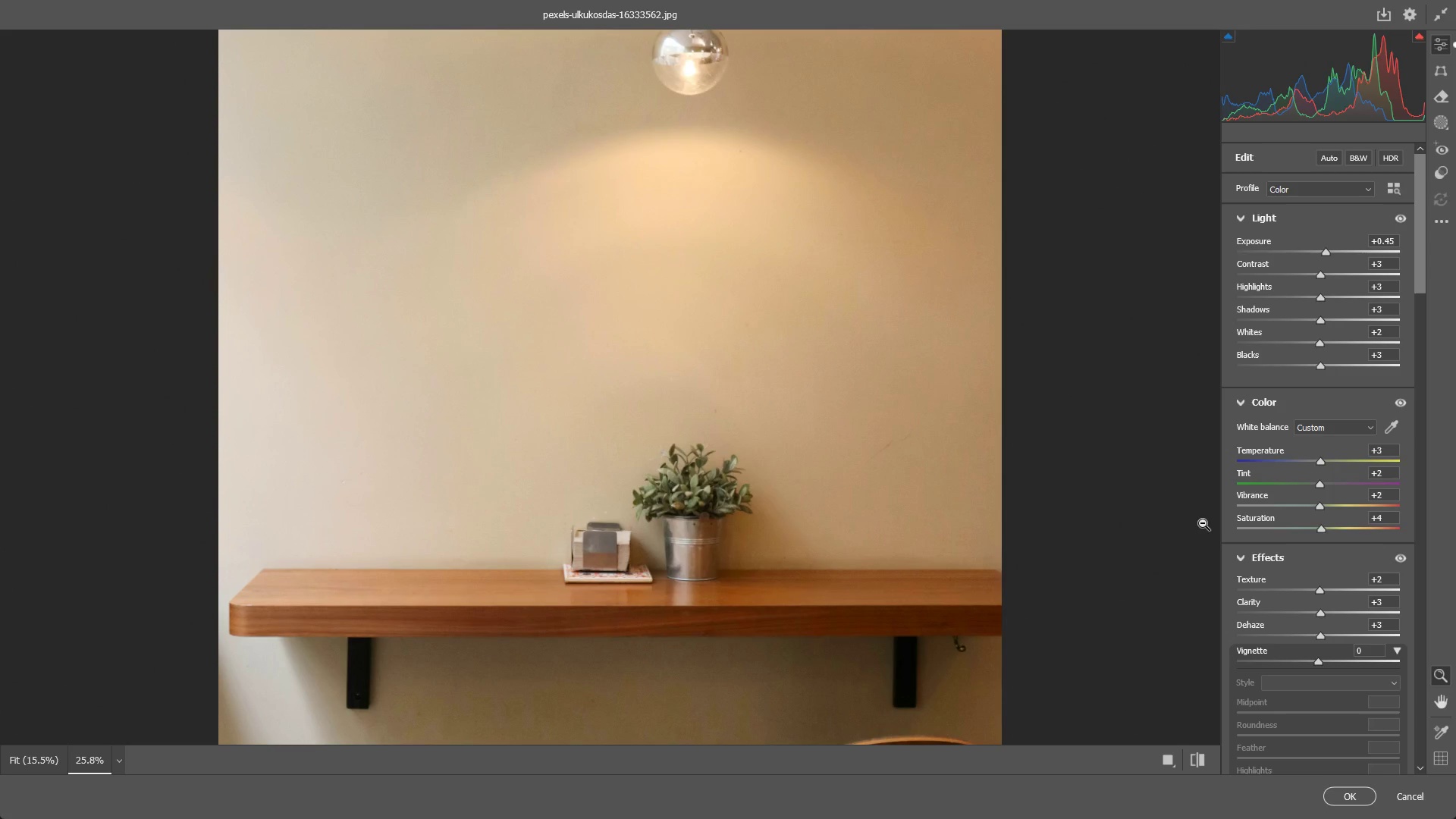 
scroll: coordinate [852, 595], scroll_direction: up, amount: 9.0
 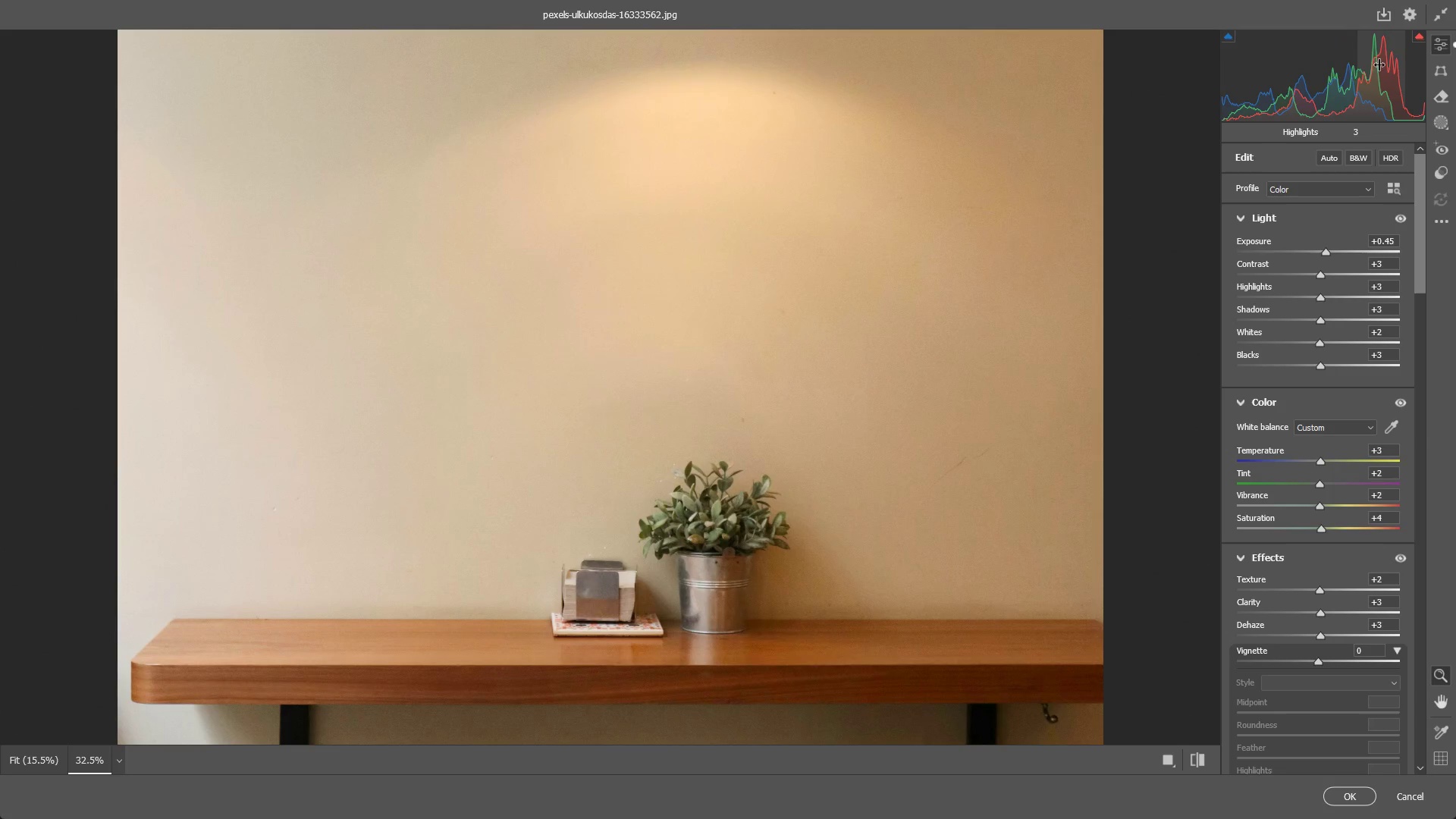 
scroll: coordinate [1188, 403], scroll_direction: down, amount: 11.0
 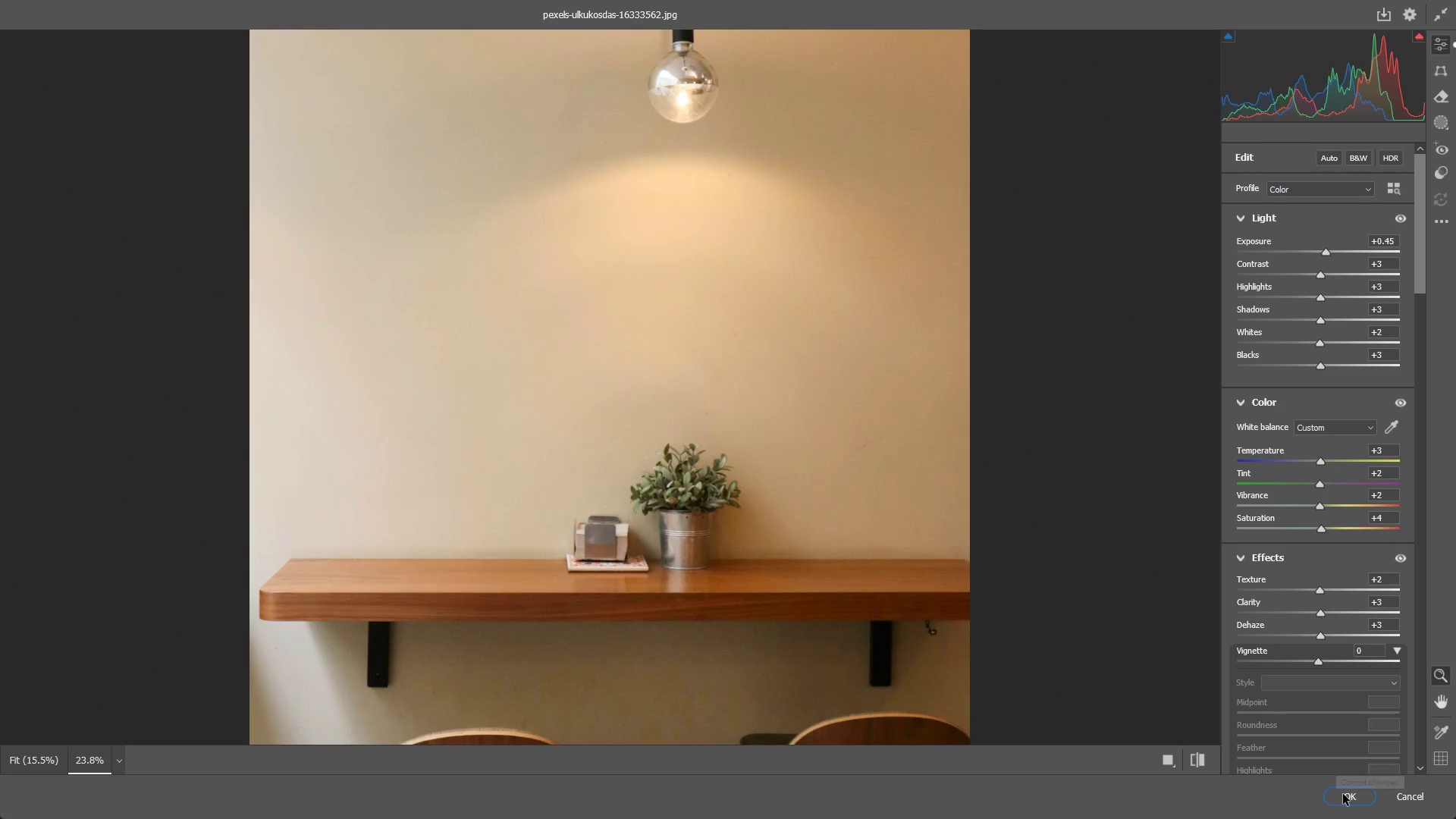 
left_click([1343, 794])
 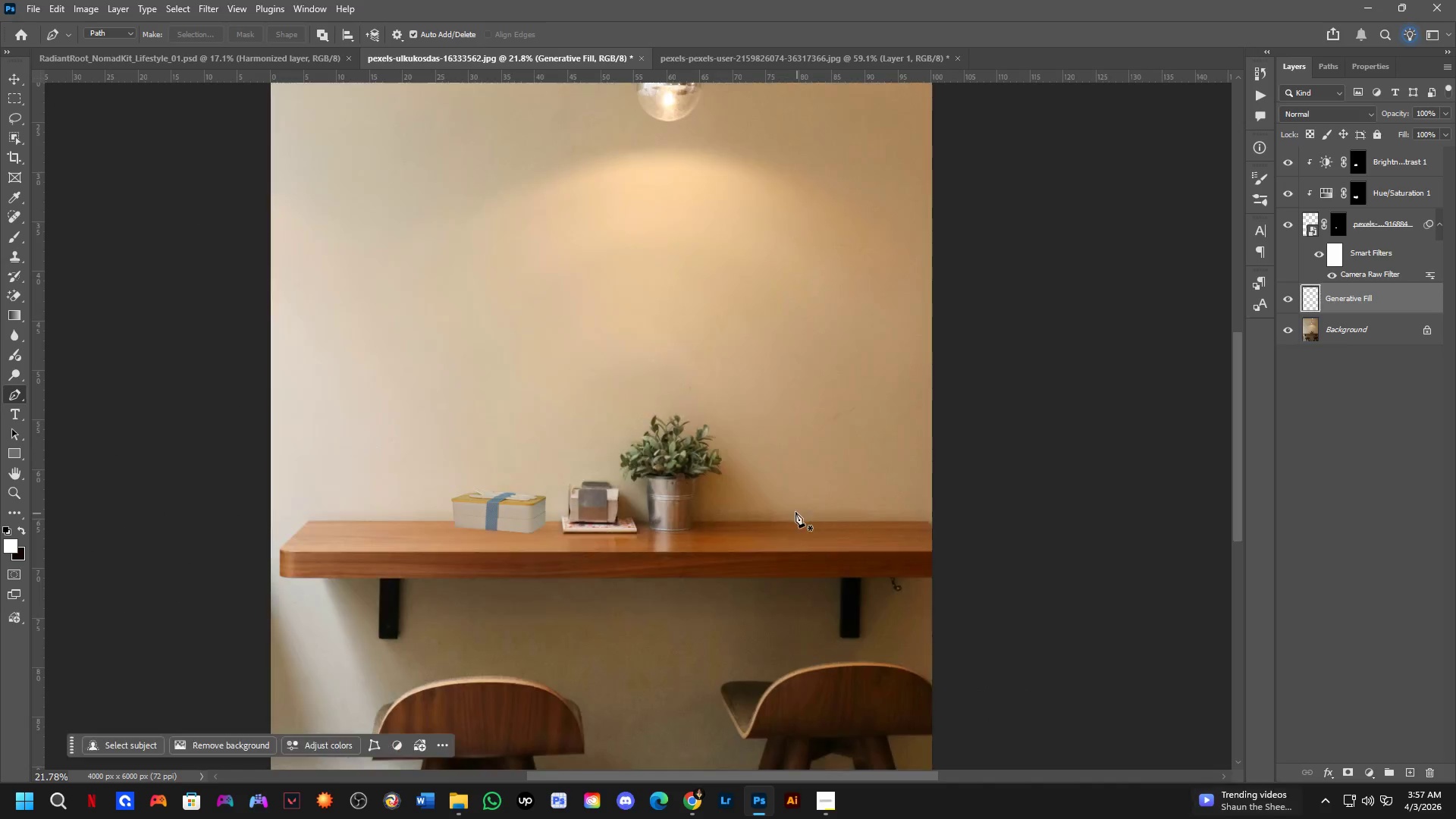 
scroll: coordinate [787, 500], scroll_direction: down, amount: 1.0
 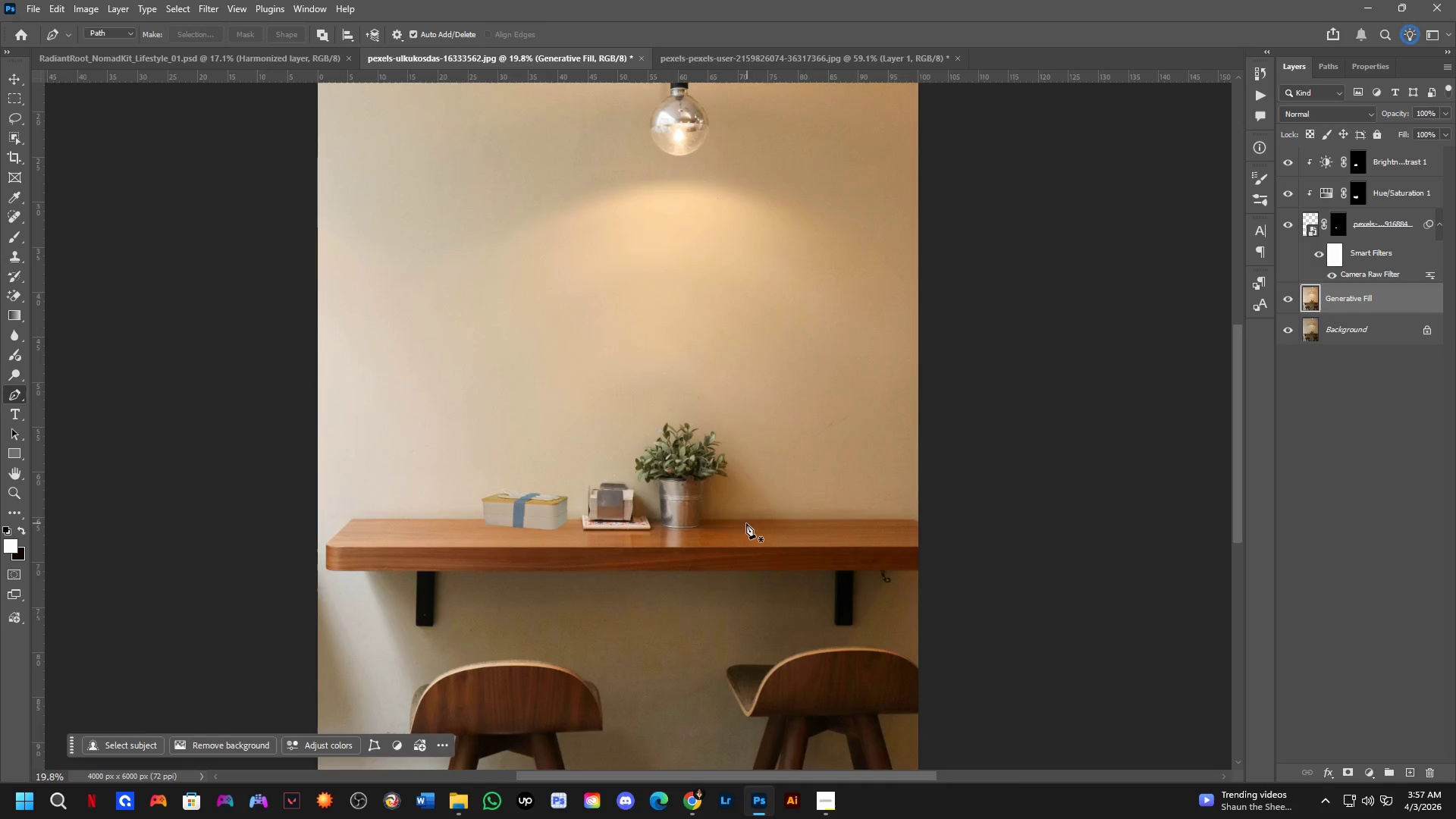 
scroll: coordinate [524, 537], scroll_direction: up, amount: 17.0
 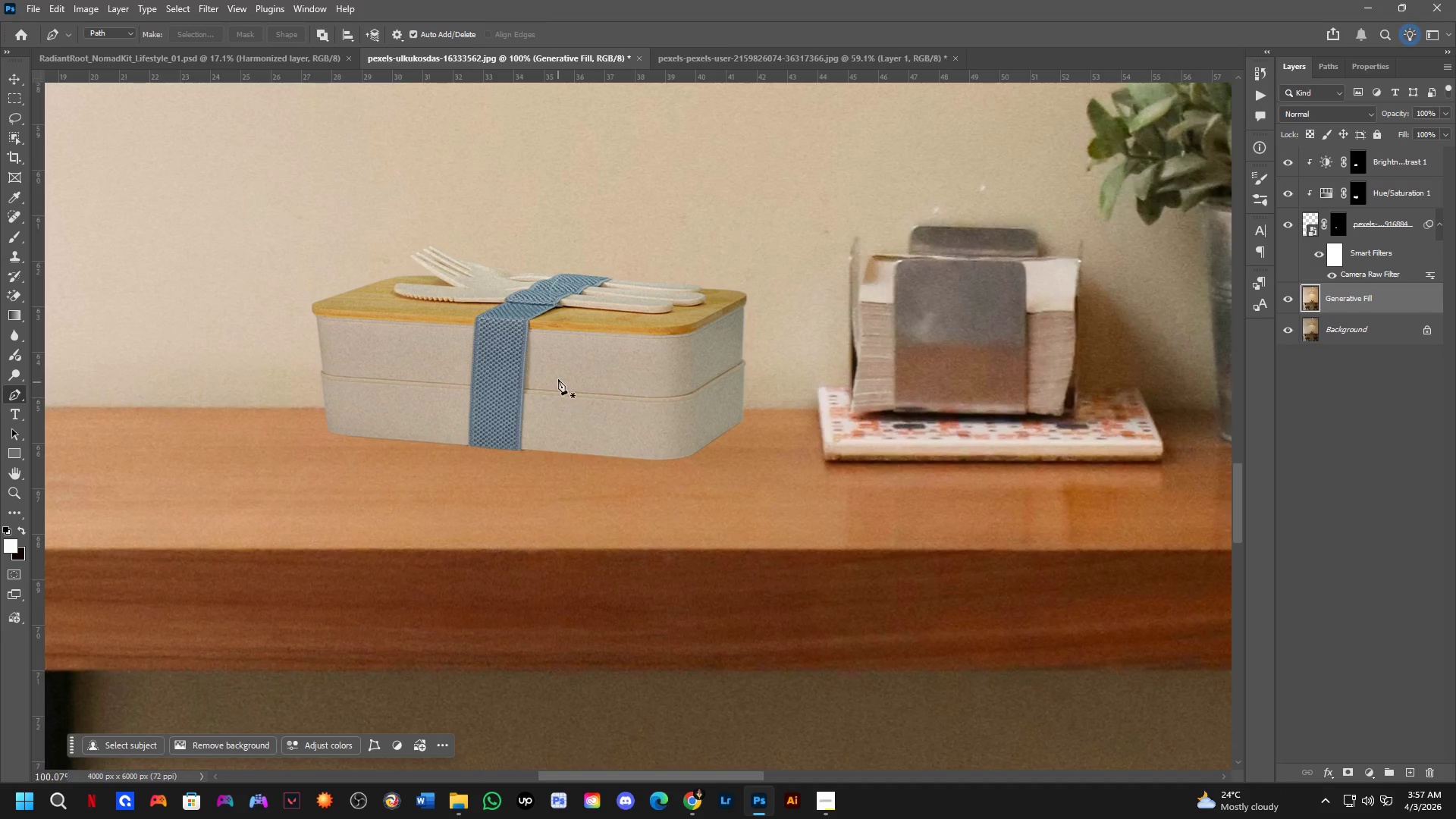 
left_click([558, 375])
 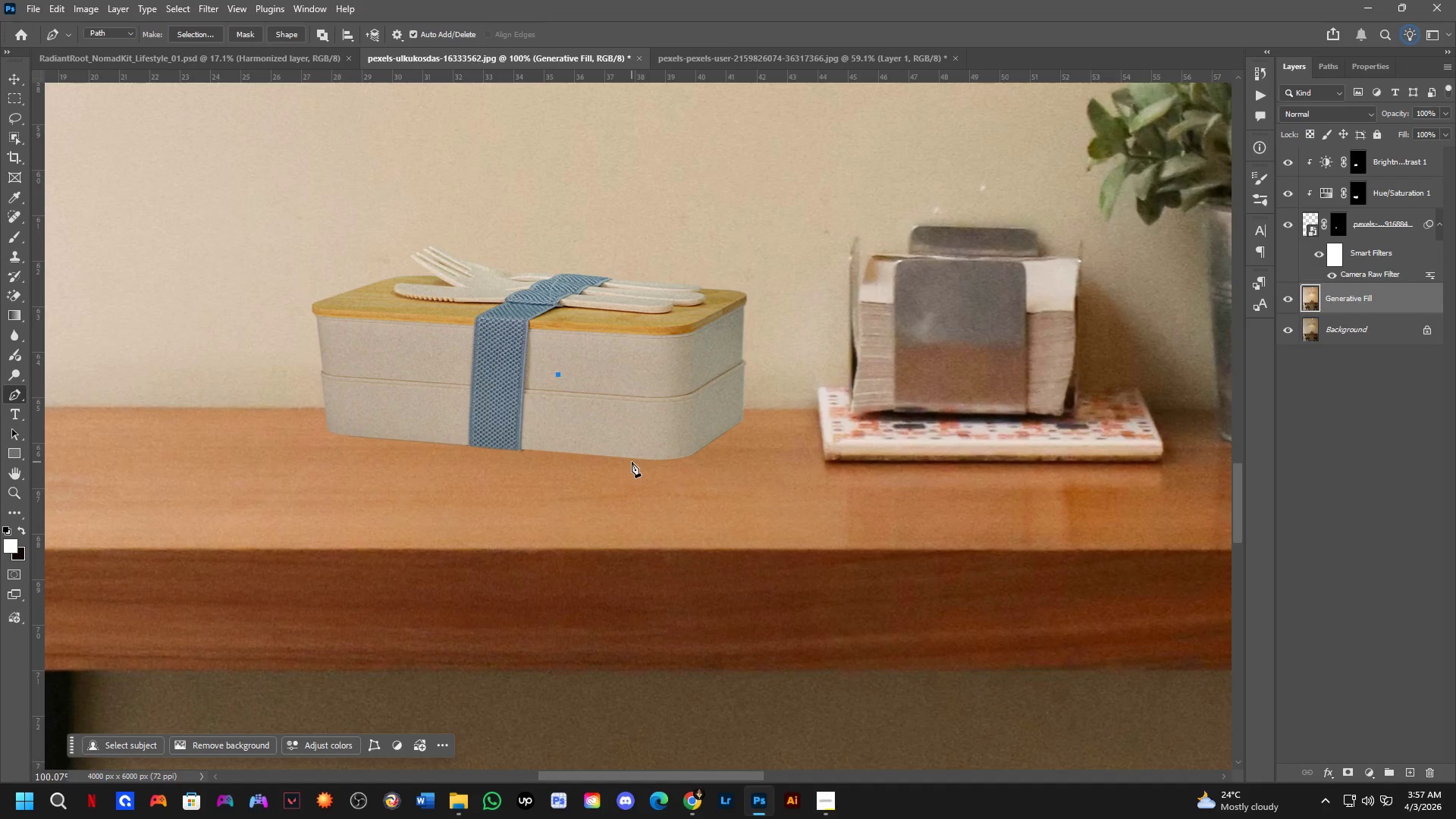 
key(Control+Z)
 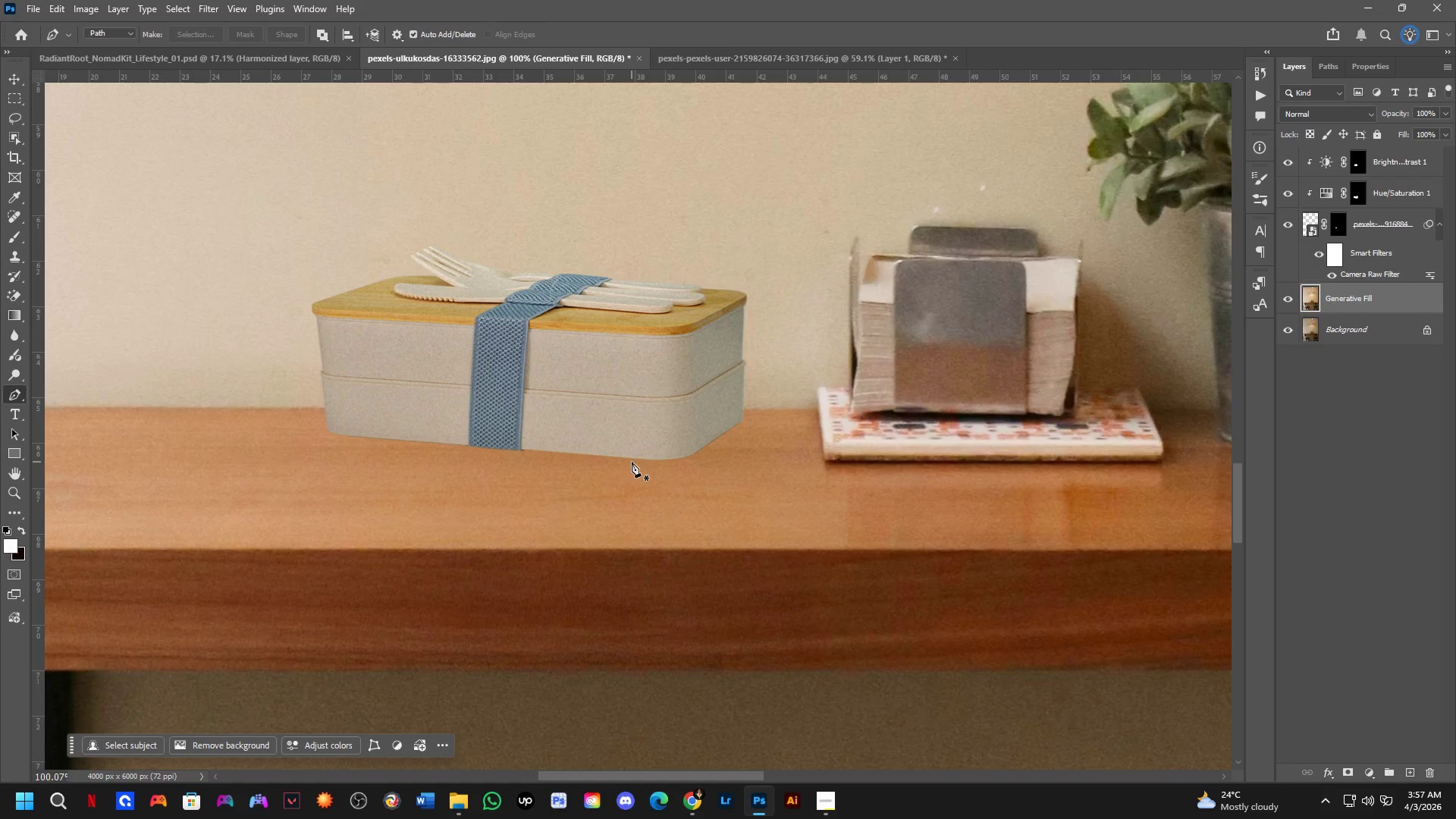 
key(Control+T)
 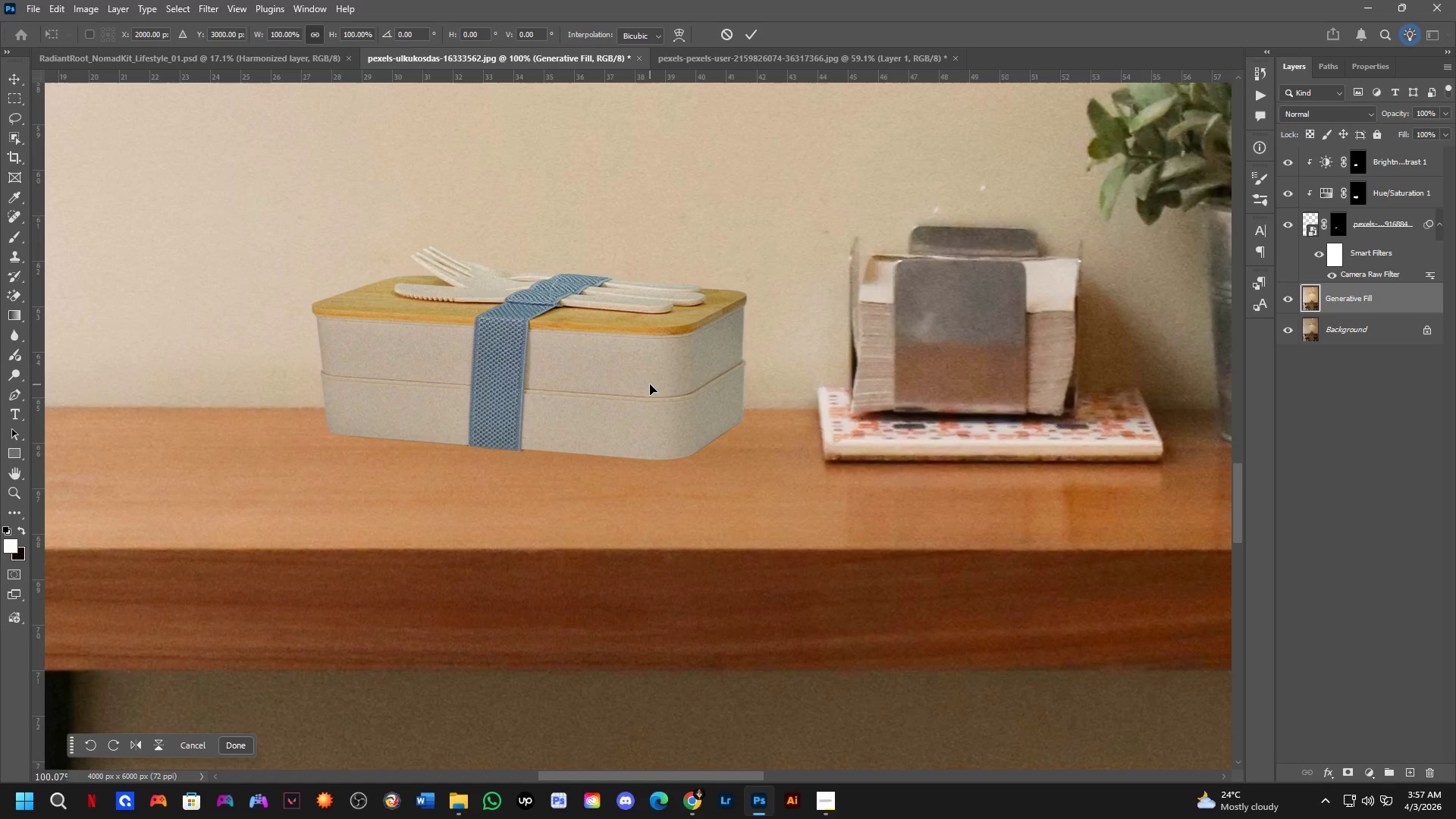 
left_click_drag(start_coordinate=[651, 384], to_coordinate=[766, 322])
 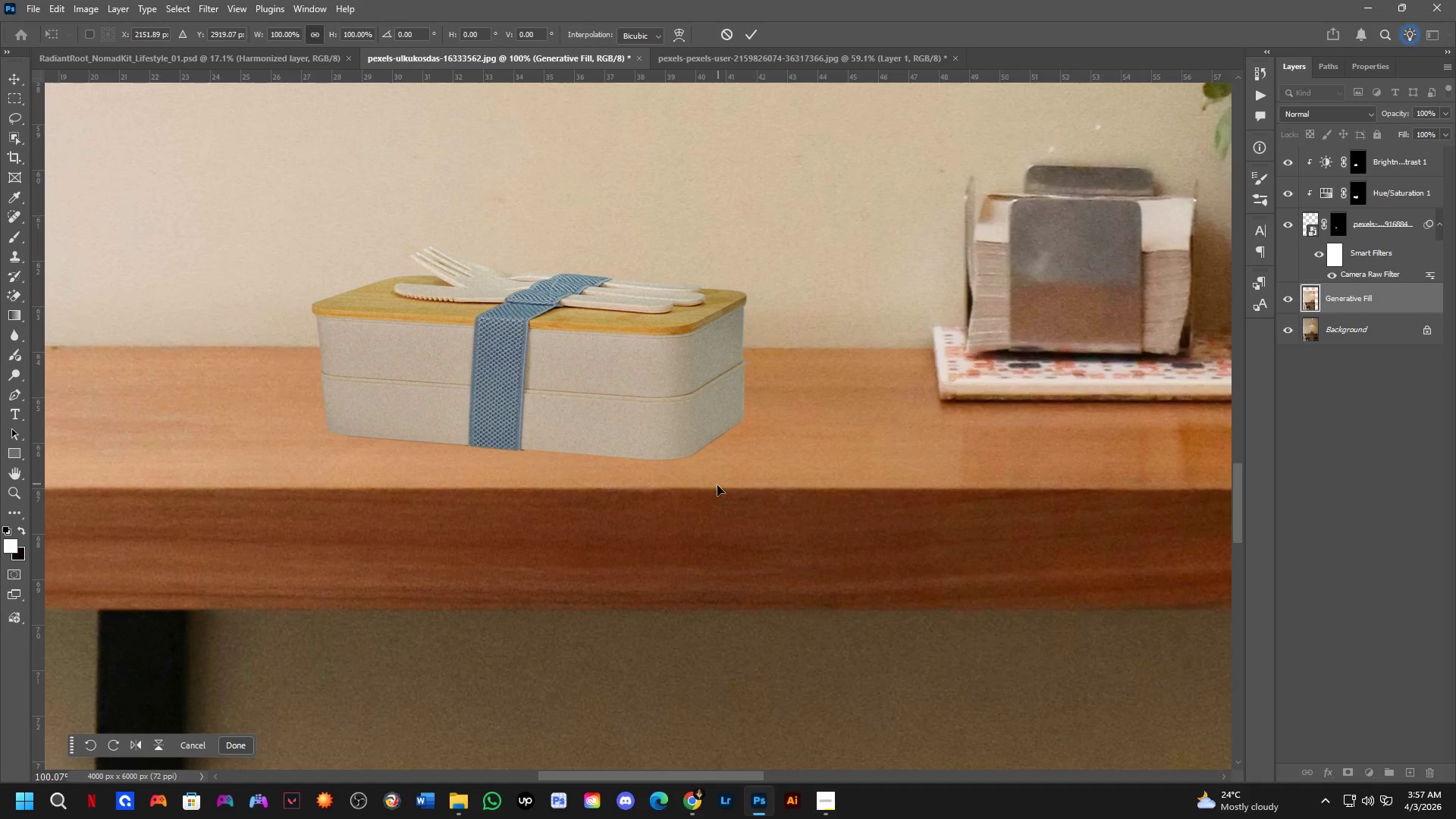 
scroll: coordinate [764, 571], scroll_direction: down, amount: 10.0
 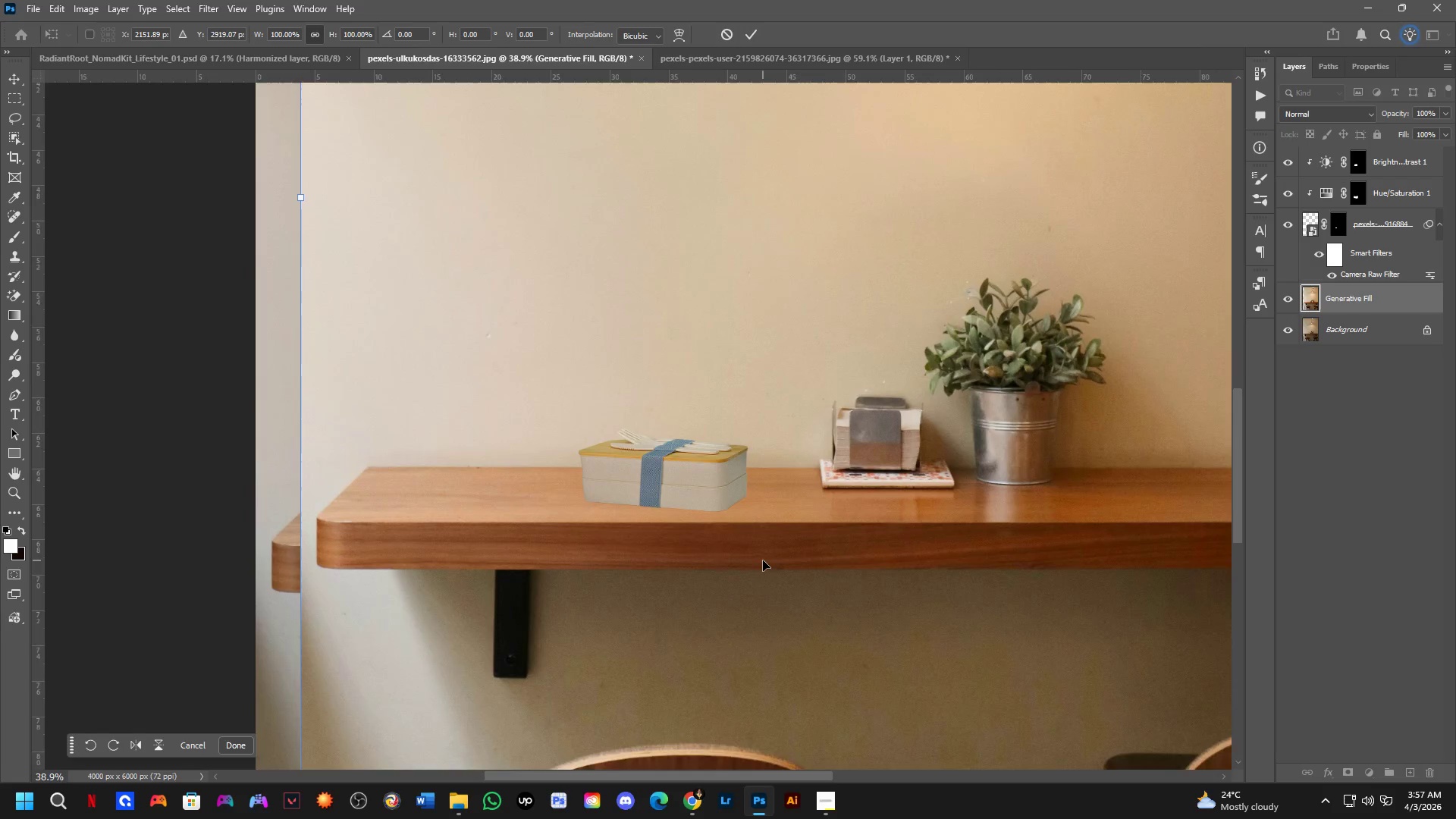 
scroll: coordinate [761, 554], scroll_direction: up, amount: 1.0
 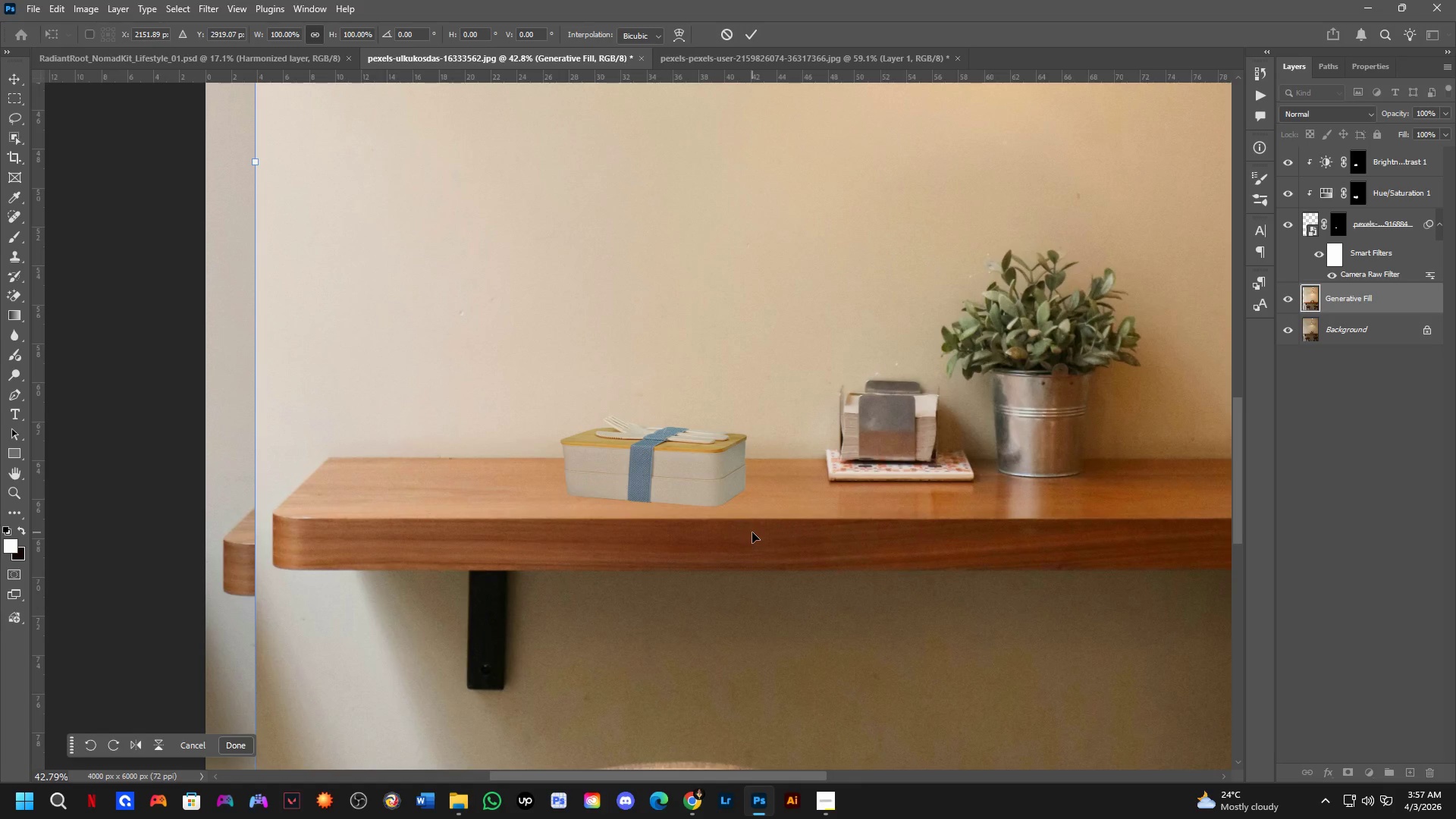 
scroll: coordinate [752, 532], scroll_direction: down, amount: 9.0
 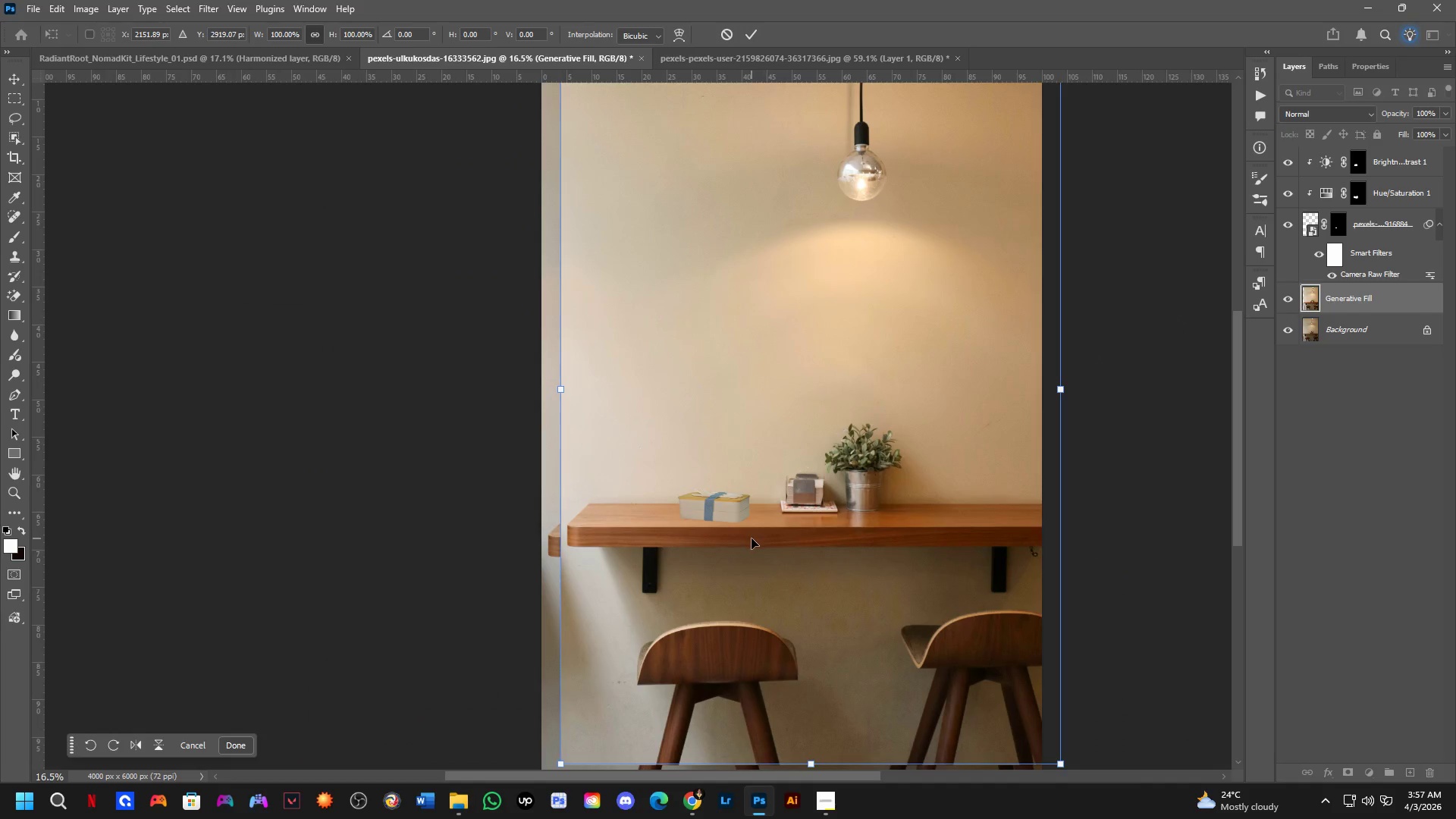 
key(Control+Z)
 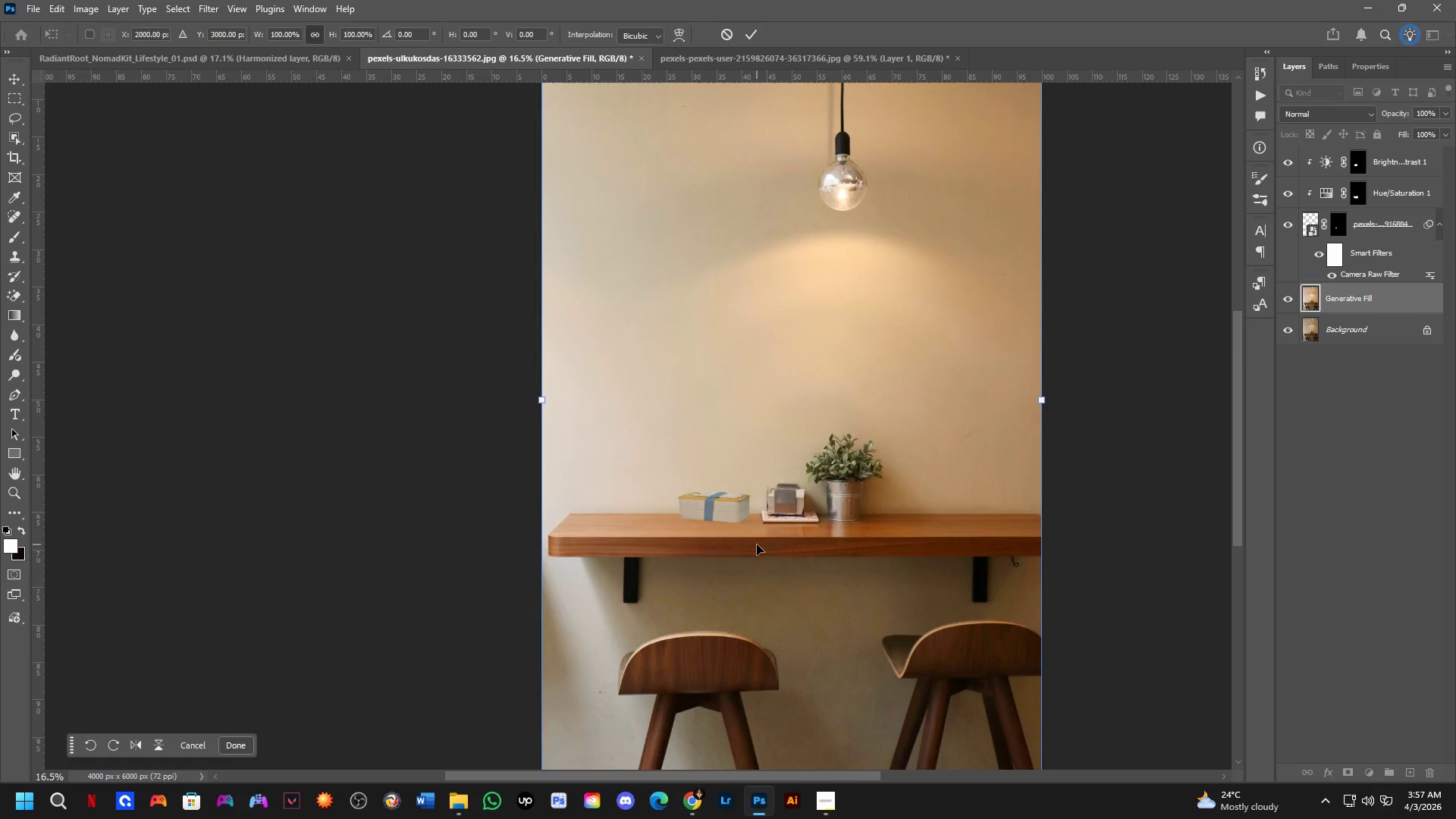 
wait(10.78)
 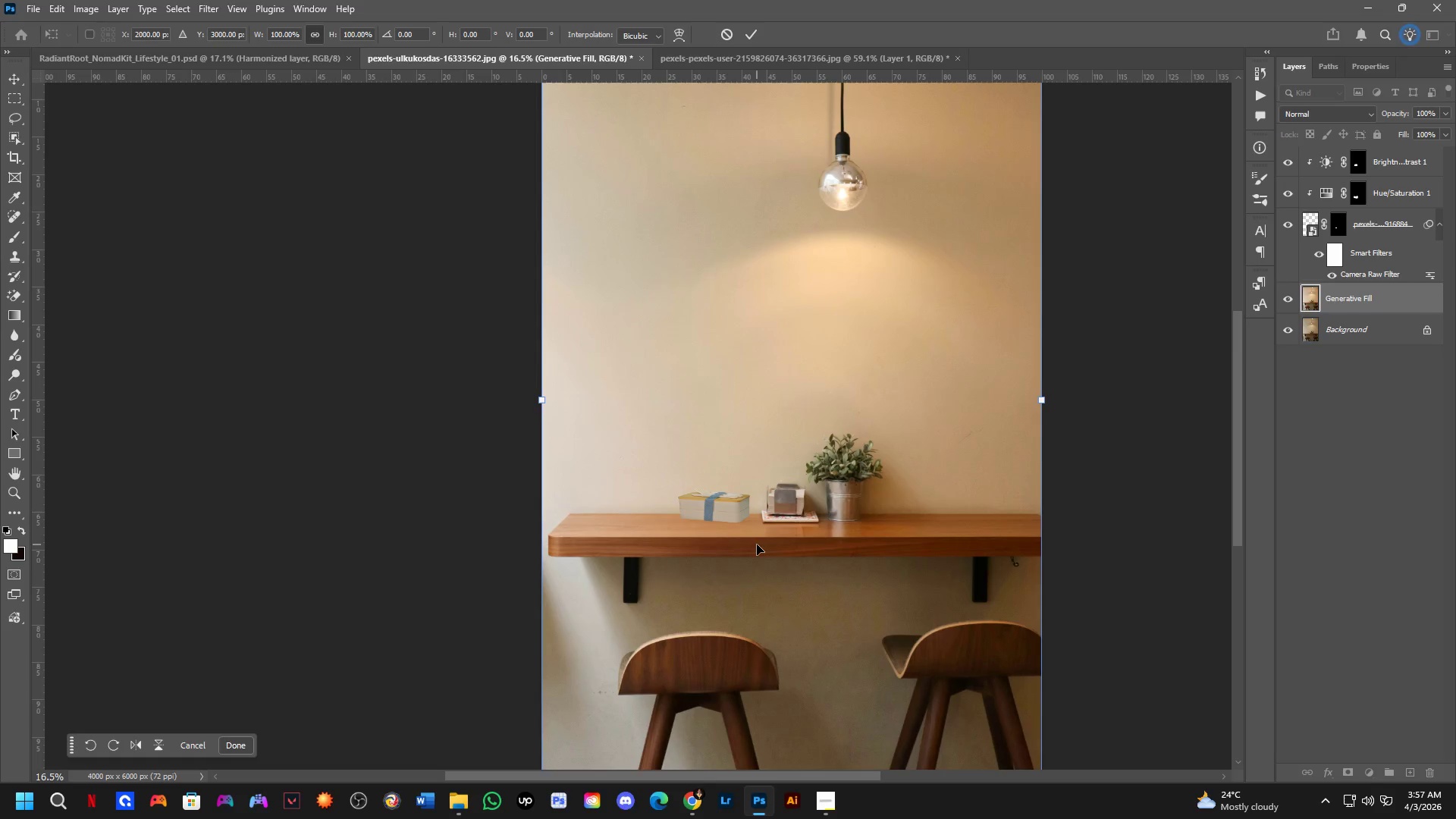 
key(Alt+AltLeft)
 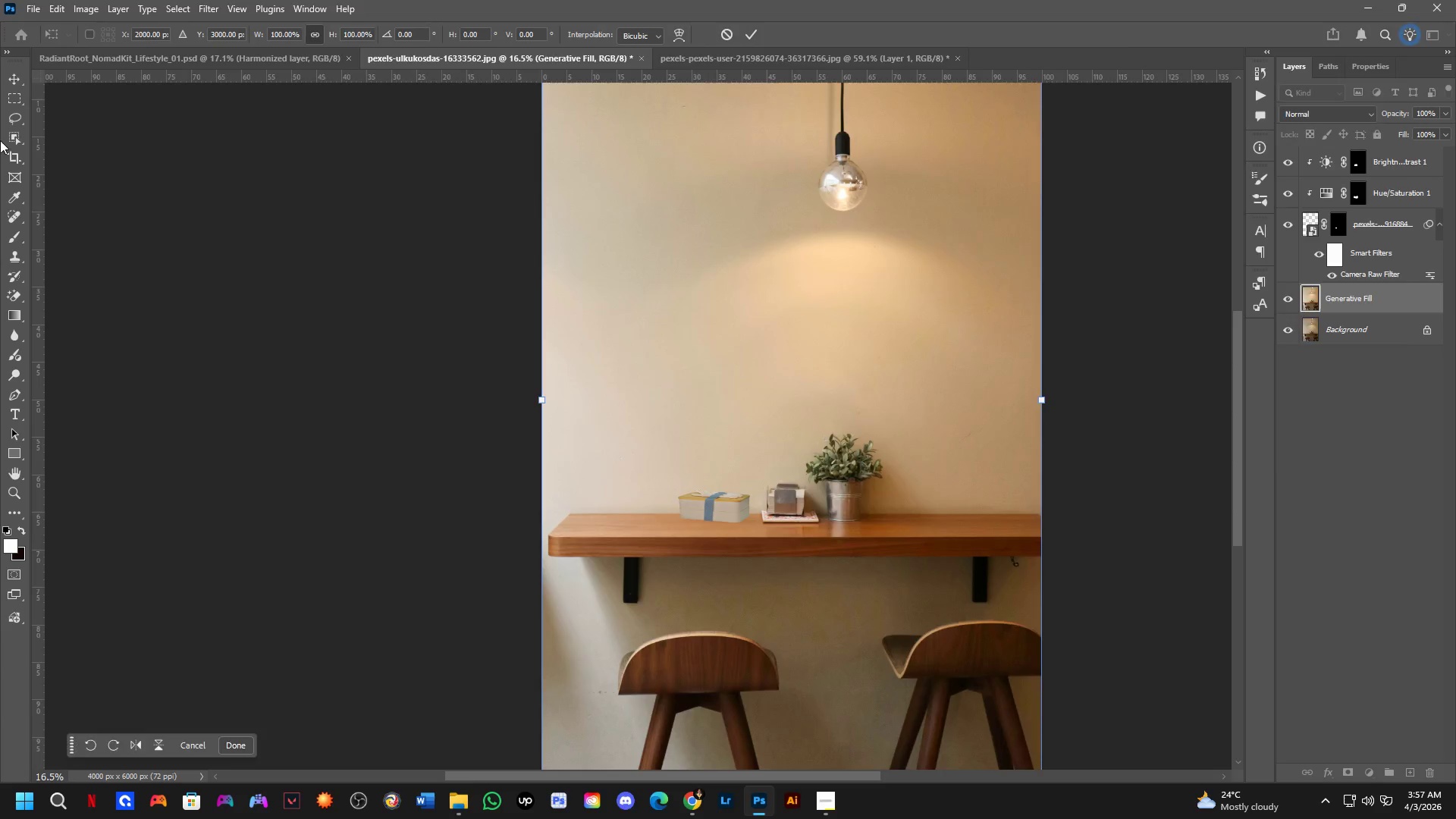 
key(Alt+Tab)
 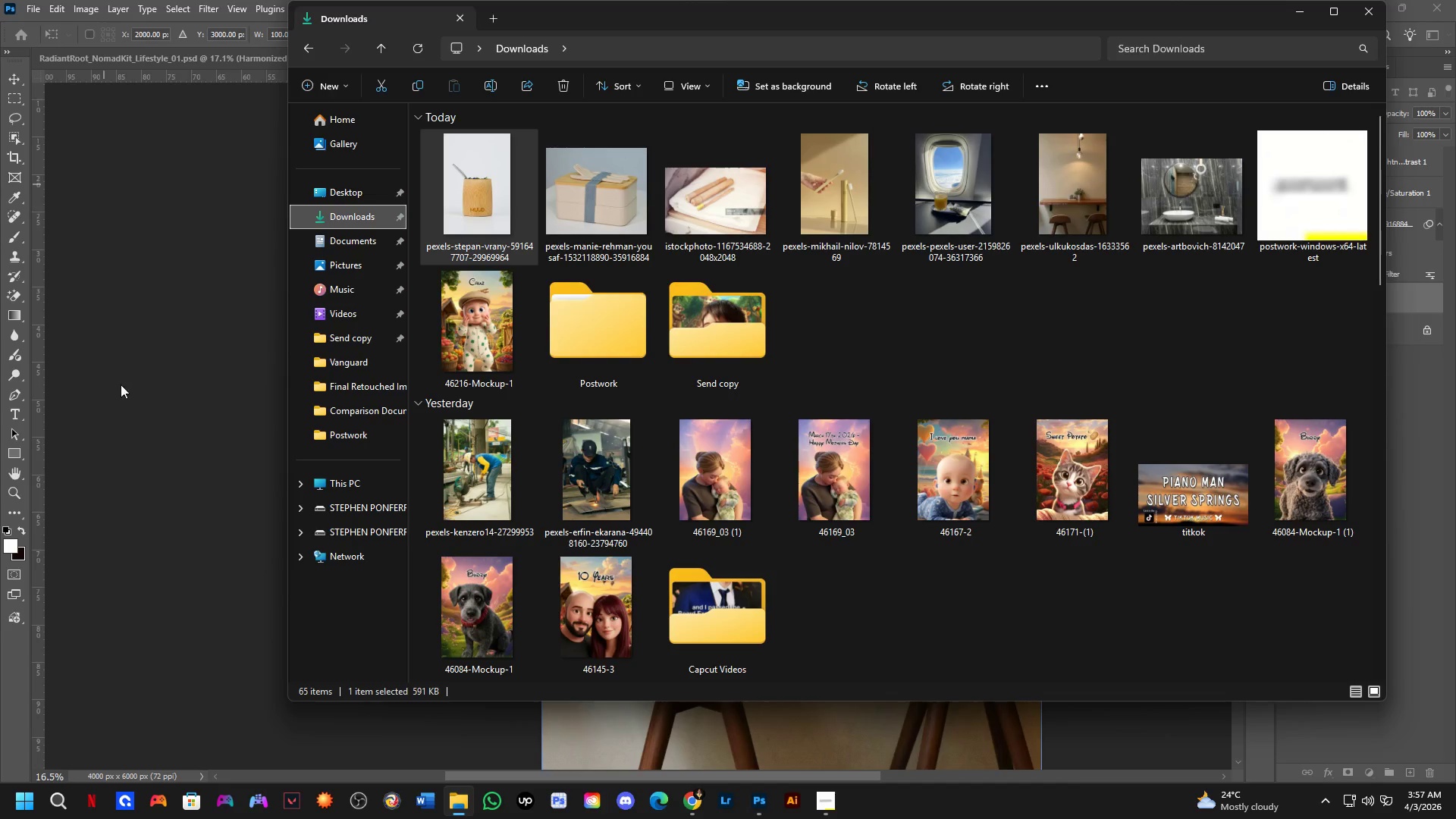 
key(Alt+AltLeft)
 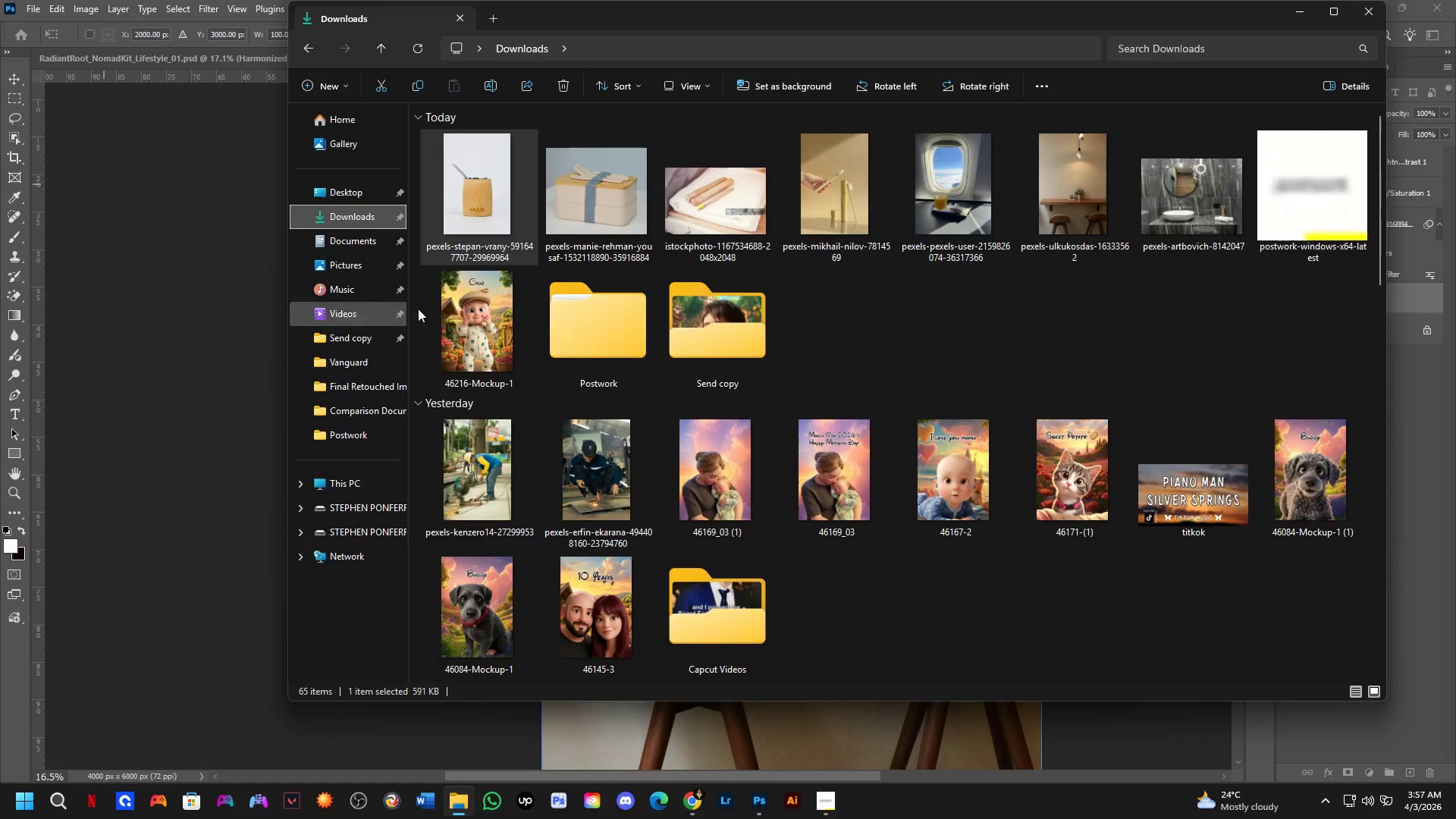 
key(Alt+Tab)
 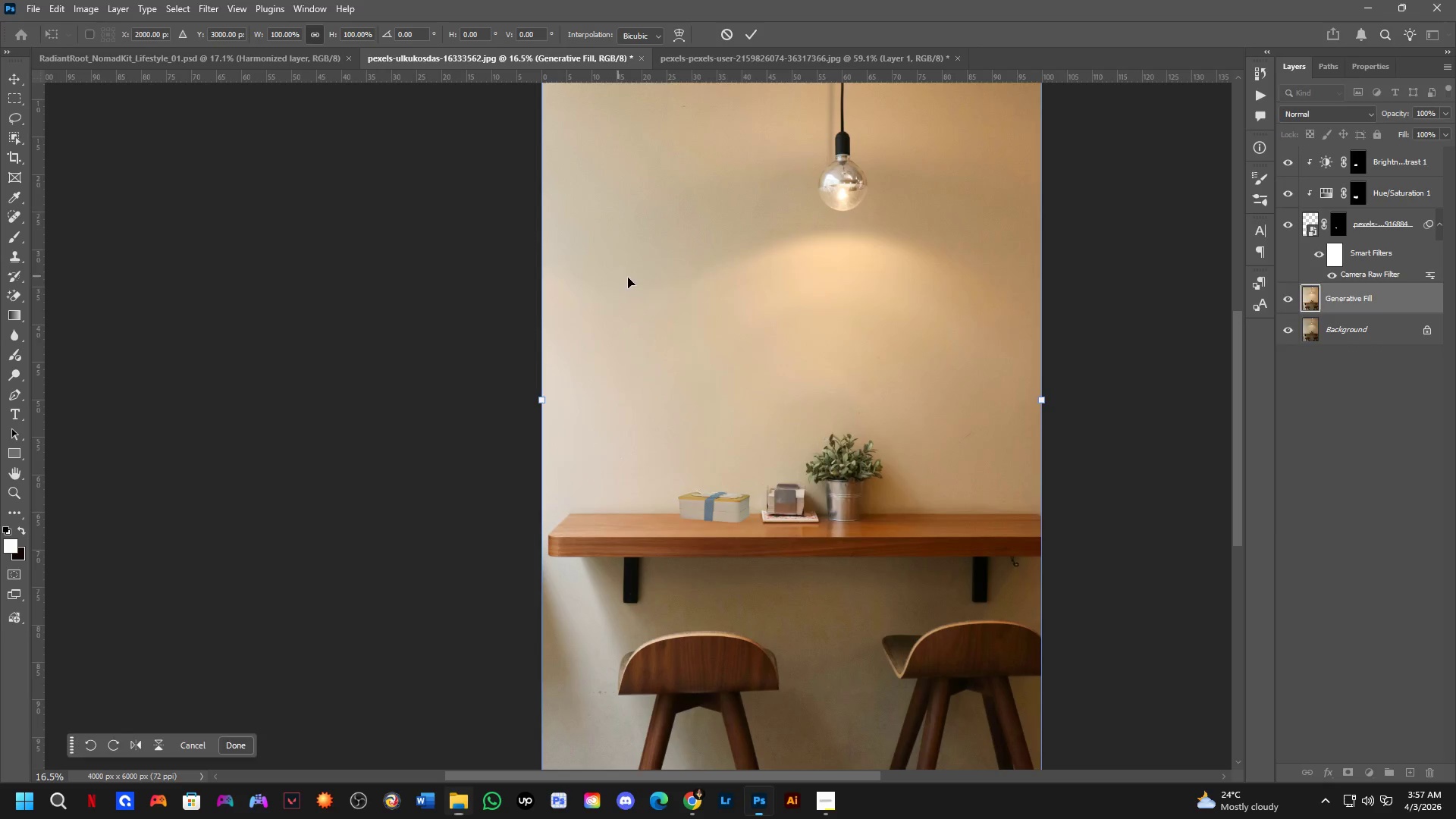 
key(Alt+Tab)
 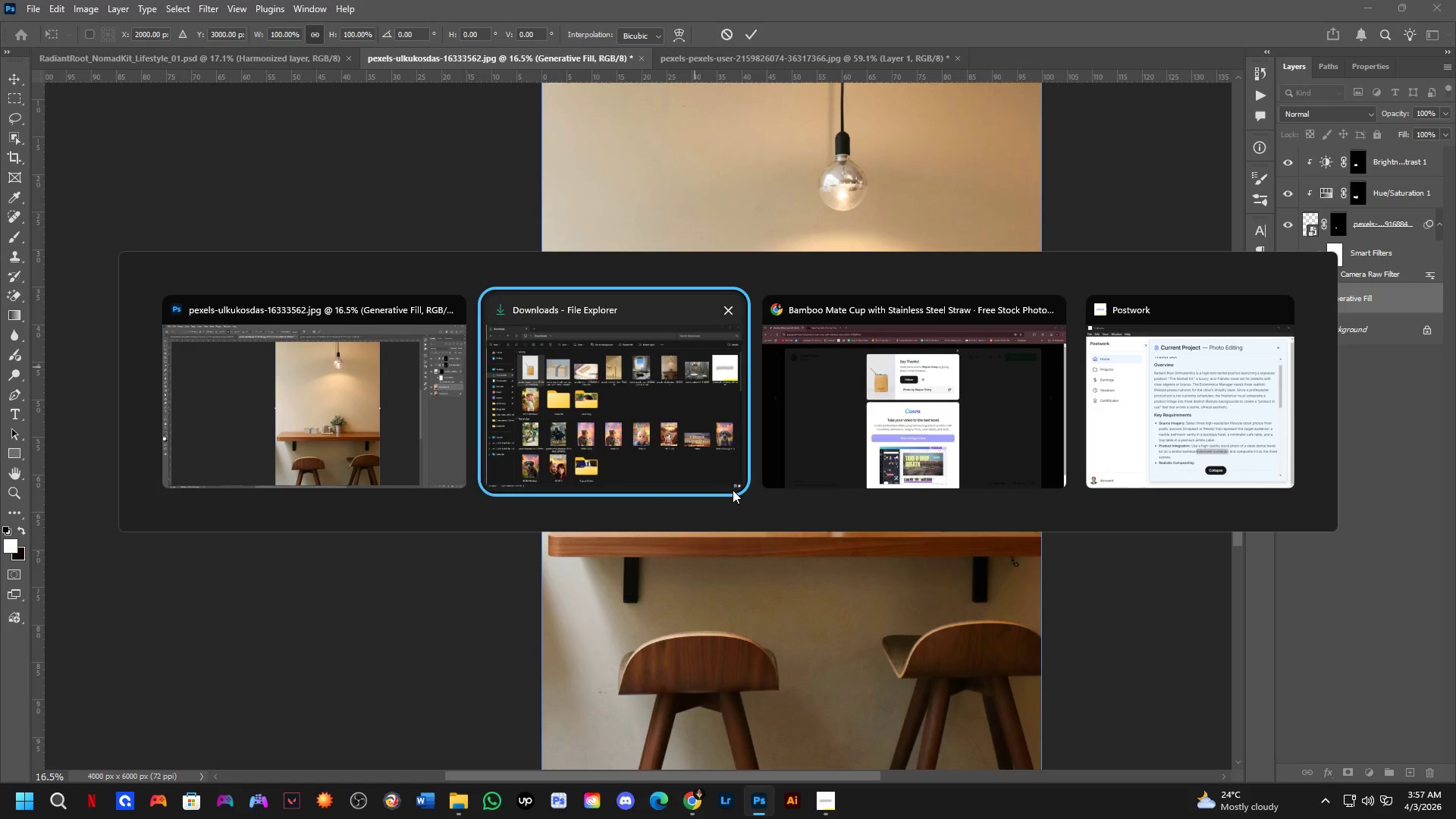 
key(Alt+Tab)
 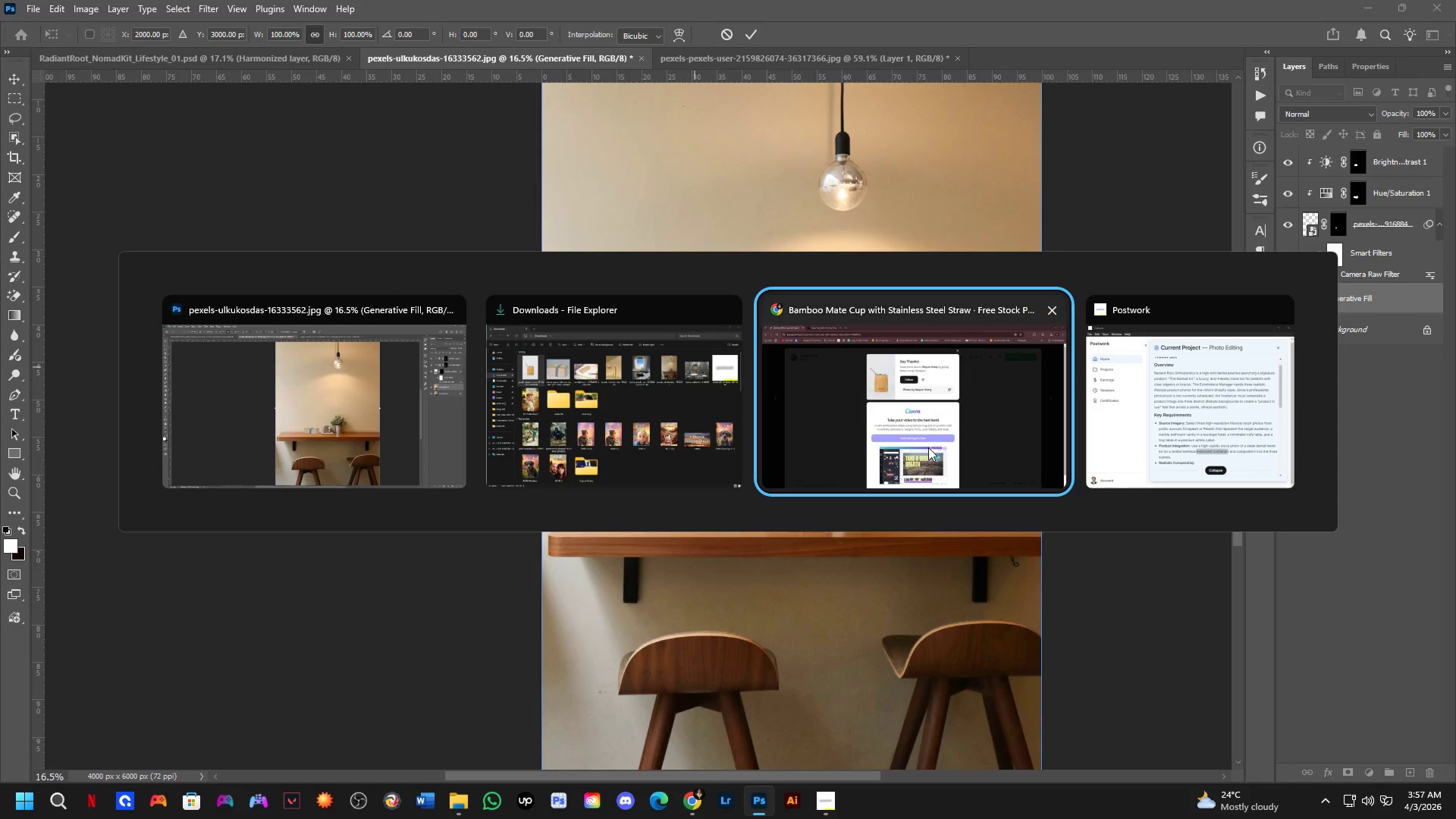 
key(Alt+Tab)